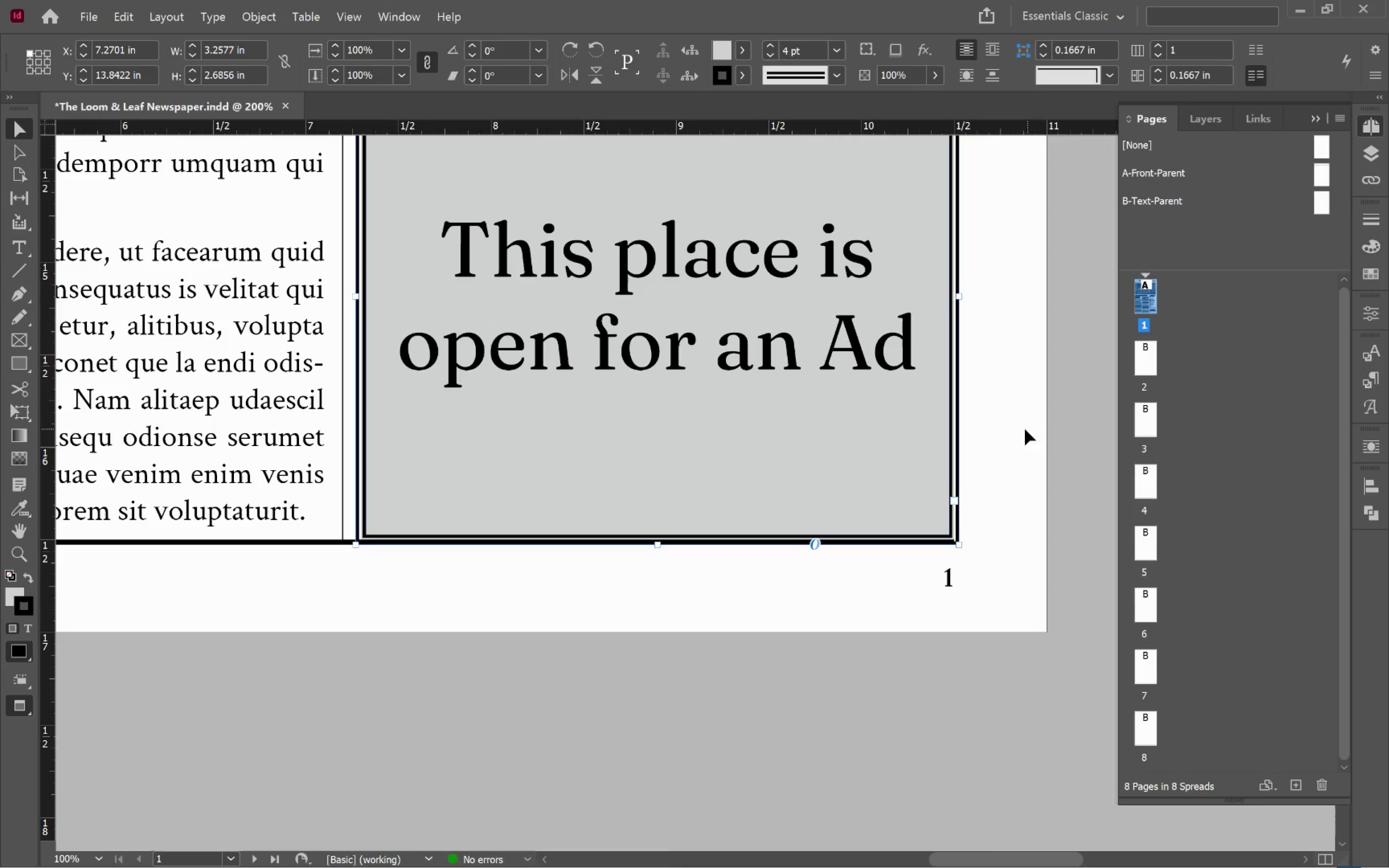 
hold_key(key=Space, duration=1.5)
 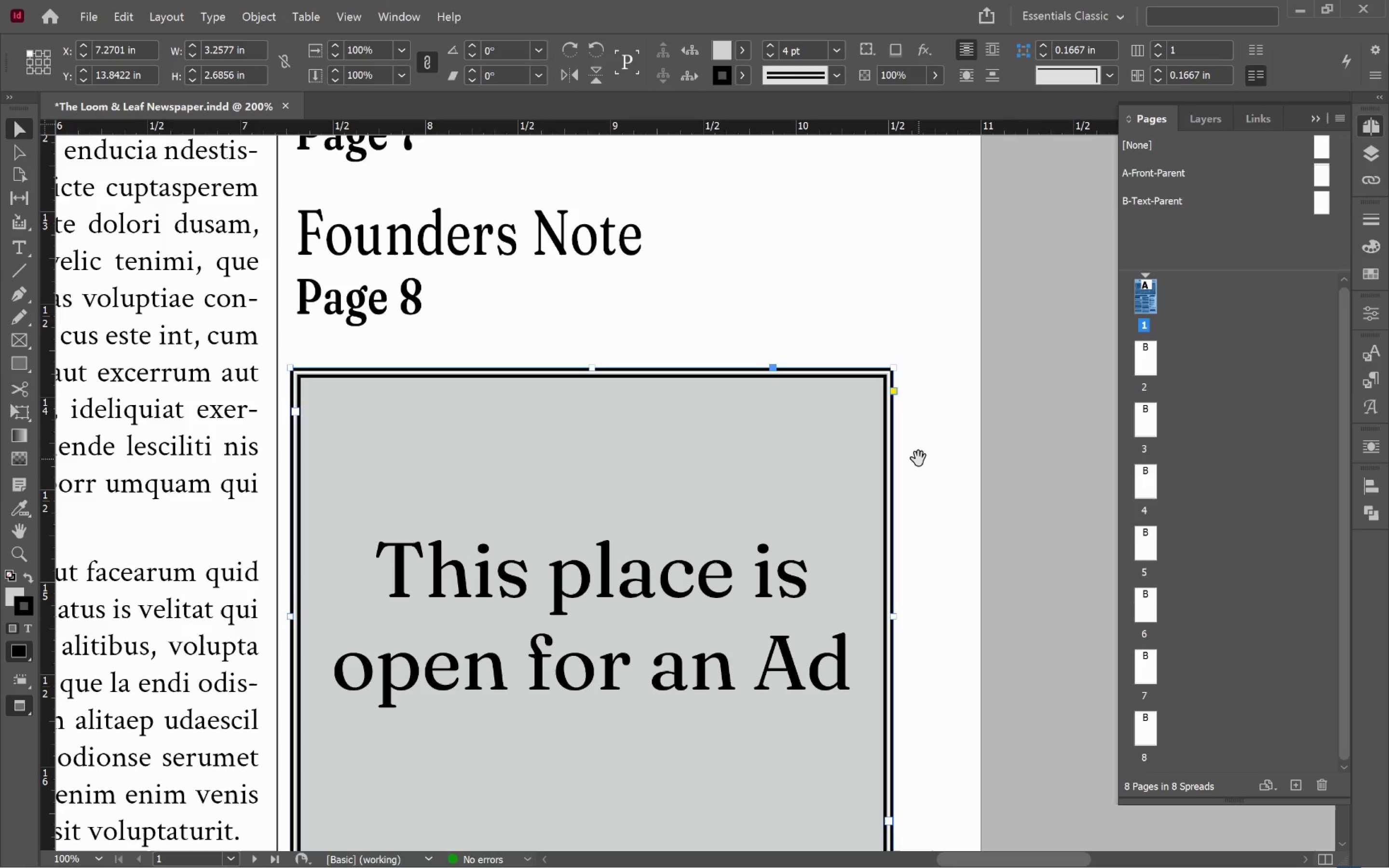 
left_click_drag(start_coordinate=[1033, 334], to_coordinate=[945, 617])
 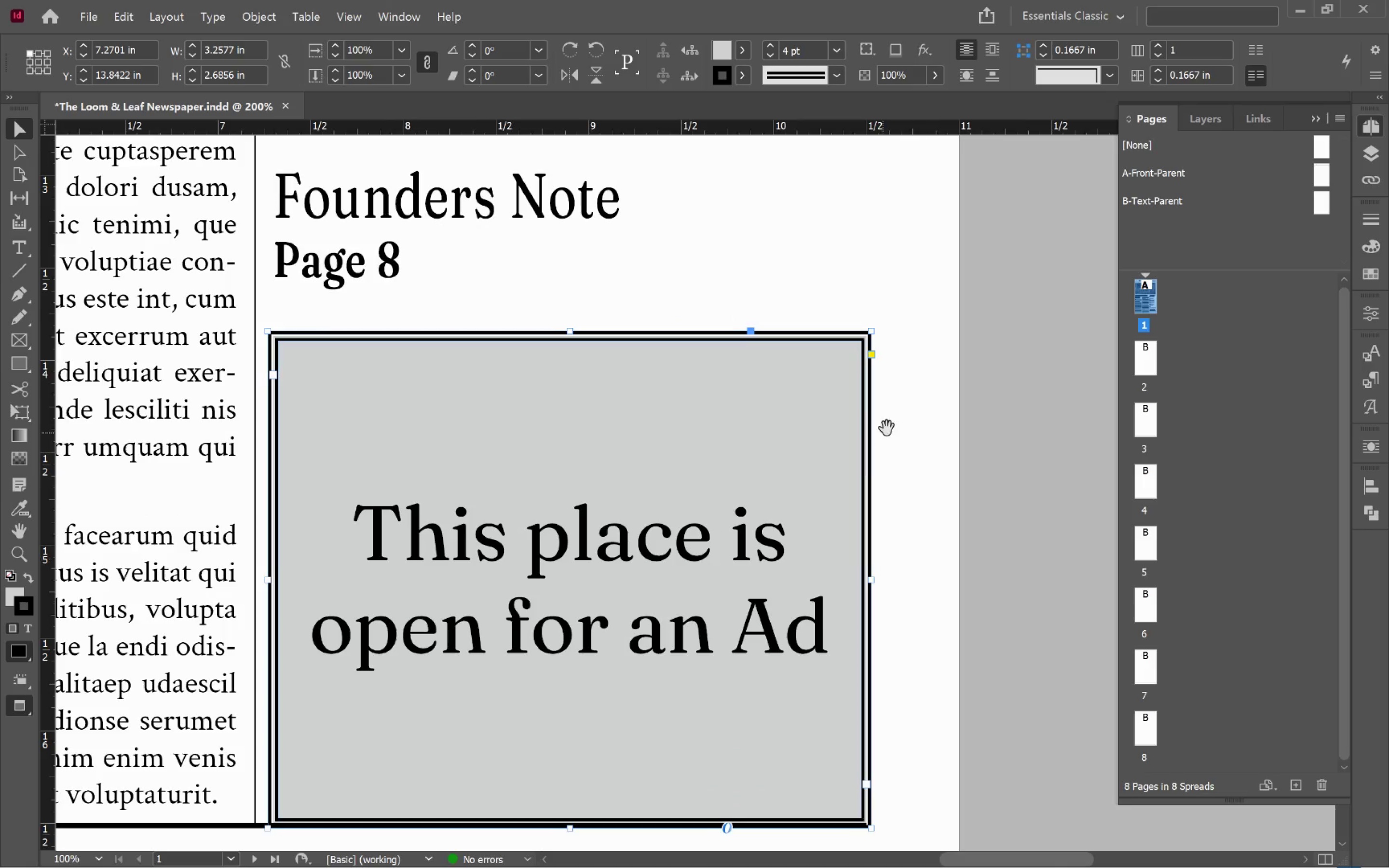 
left_click_drag(start_coordinate=[896, 422], to_coordinate=[918, 459])
 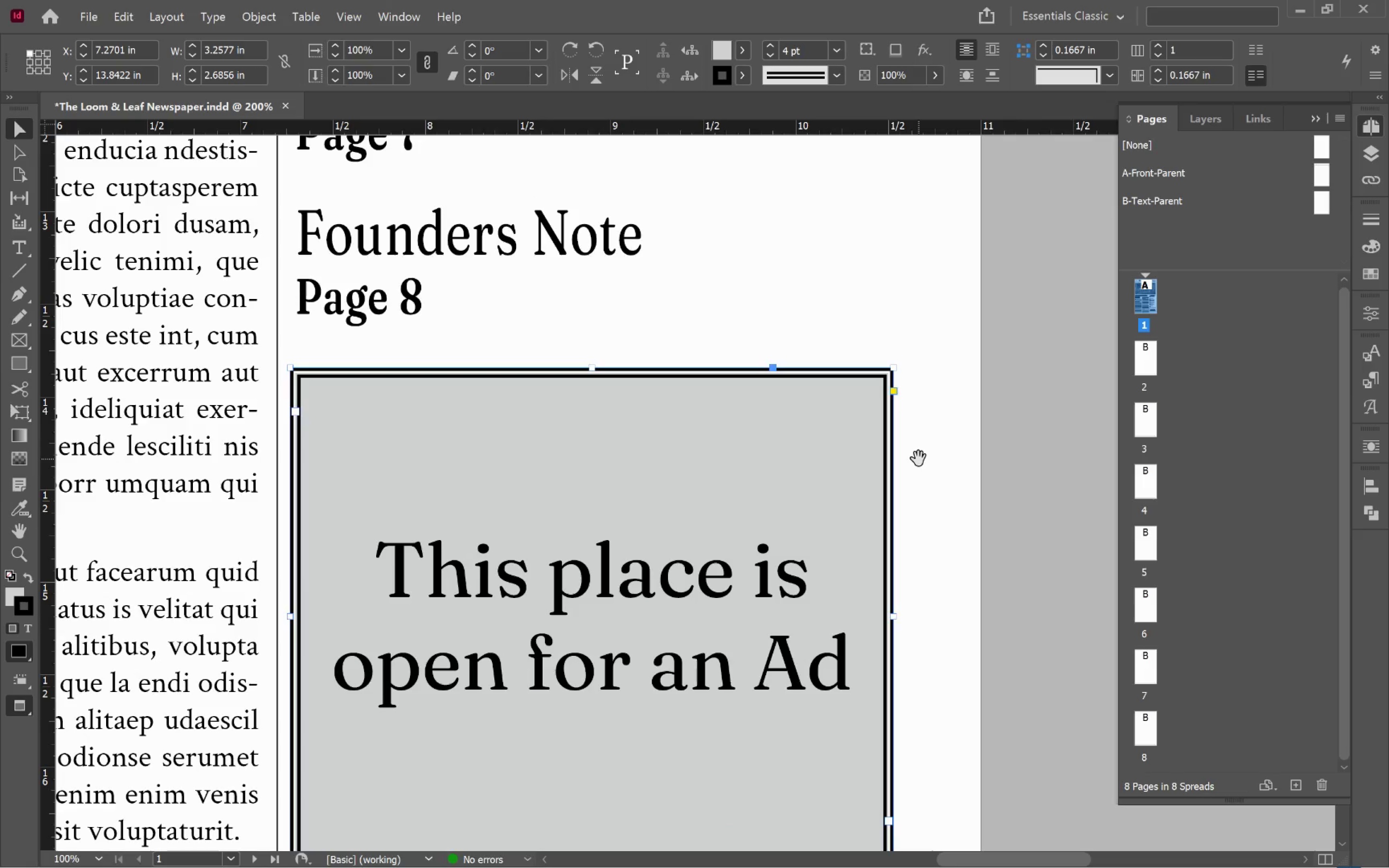 
hold_key(key=Space, duration=0.56)
 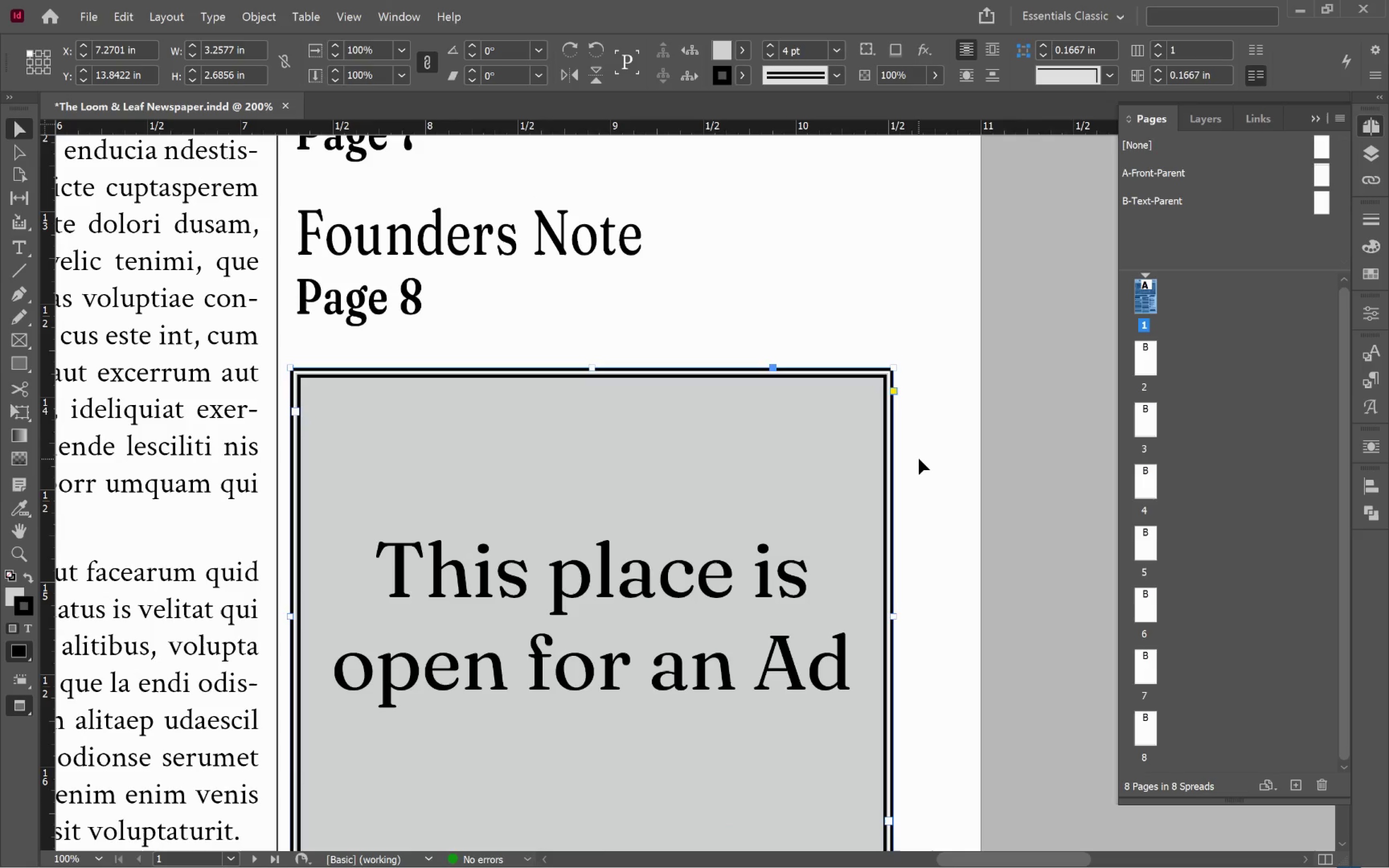 
wait(24.39)
 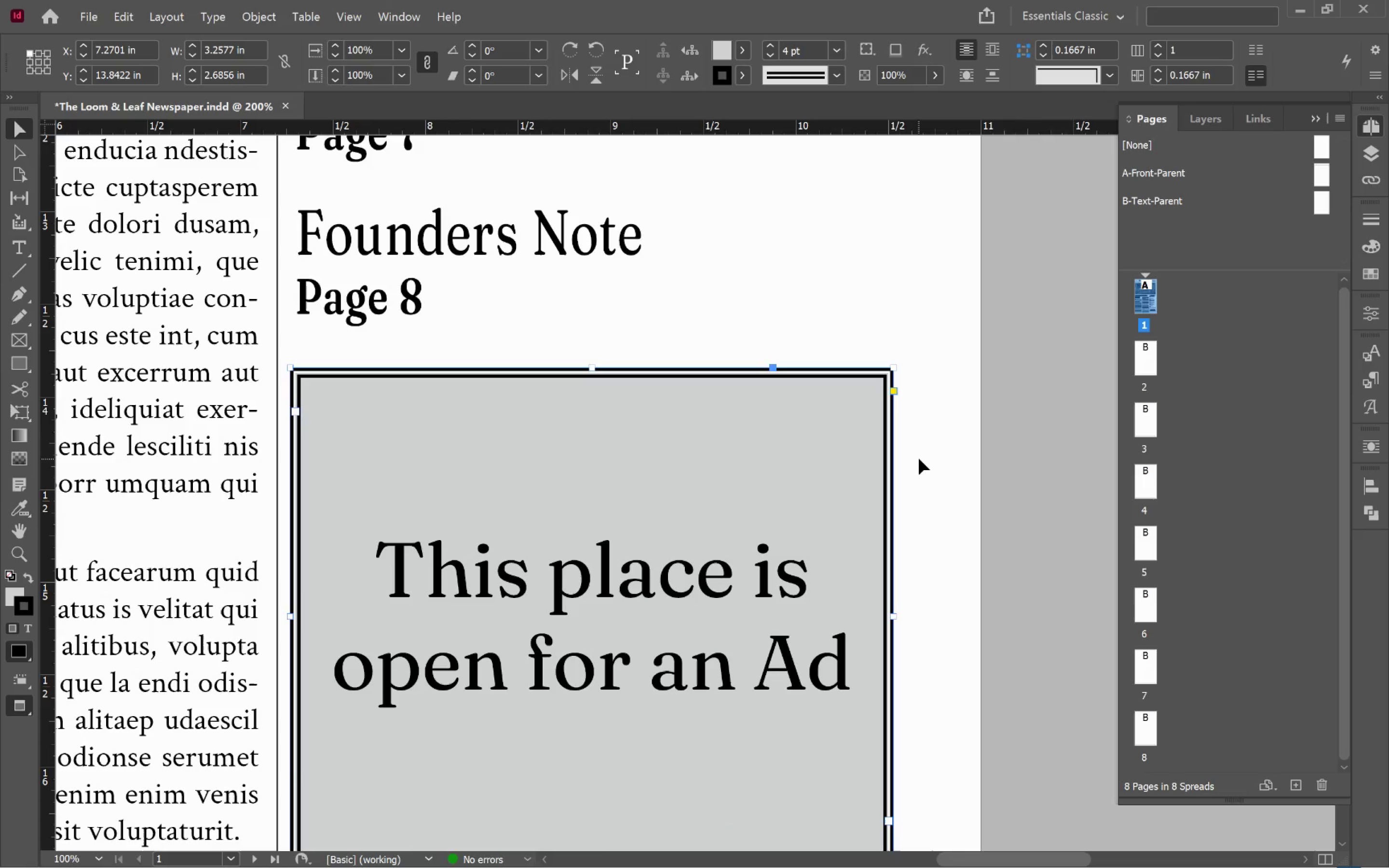 
left_click([400, 13])
 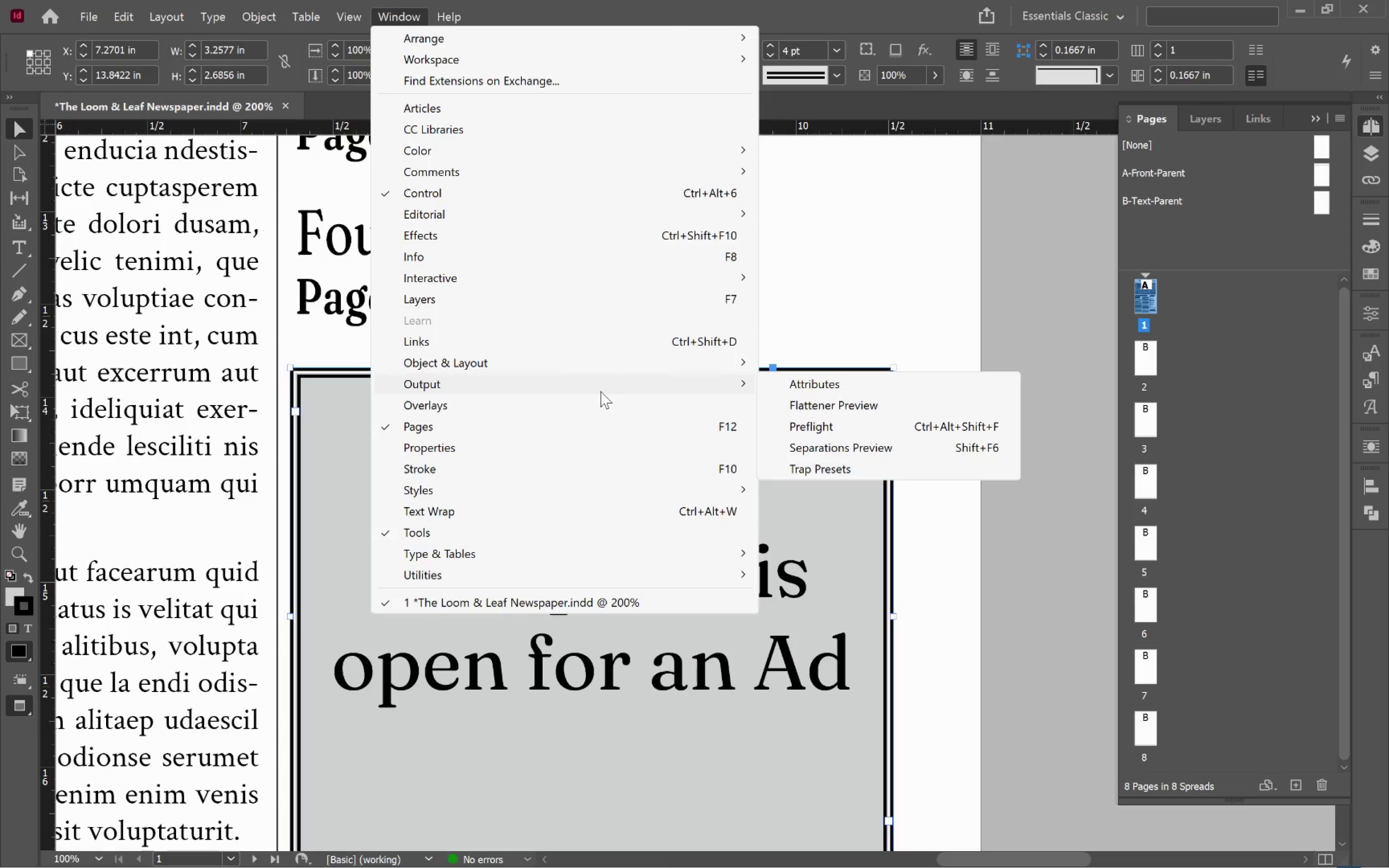 
left_click([584, 470])
 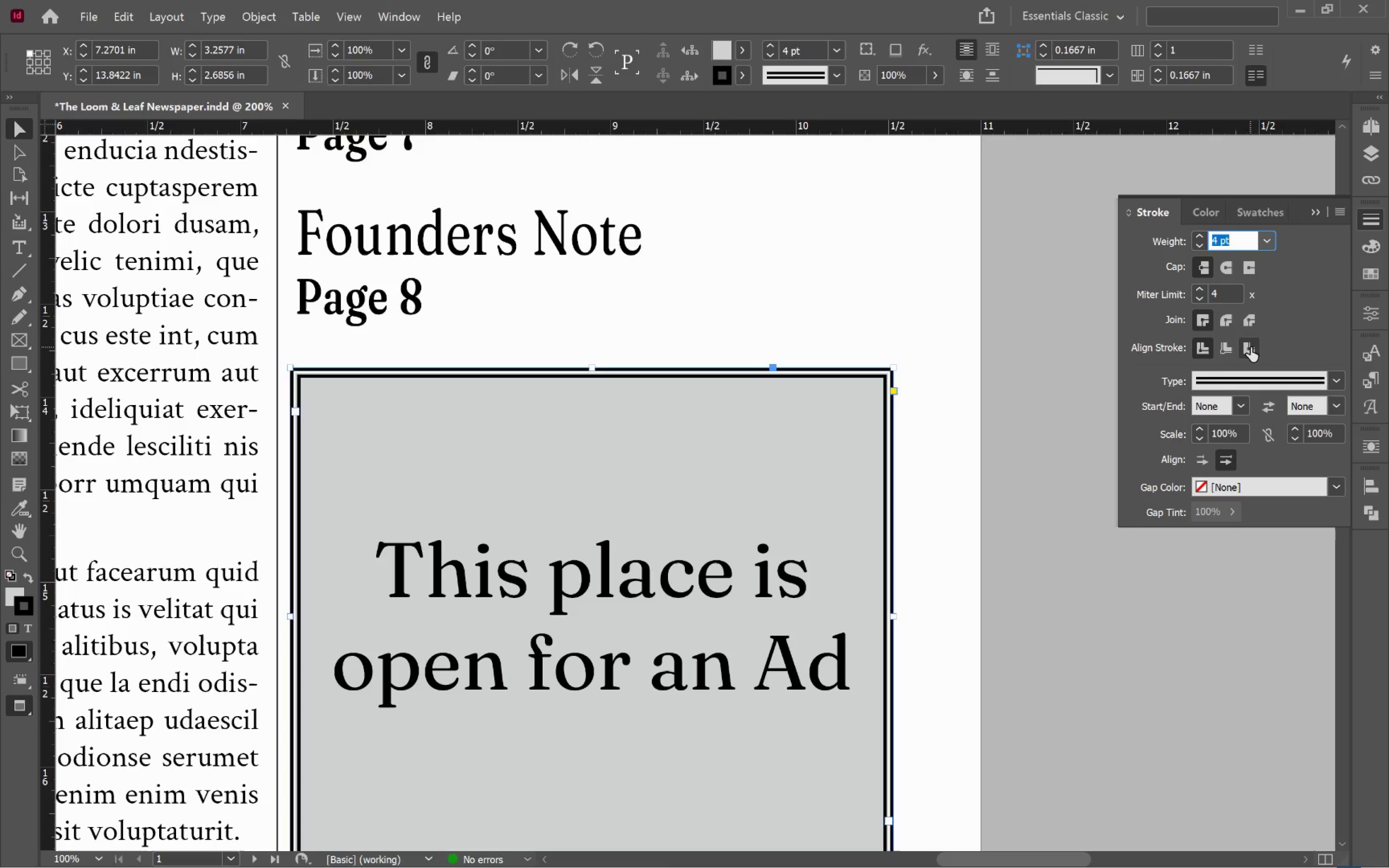 
left_click([1224, 348])
 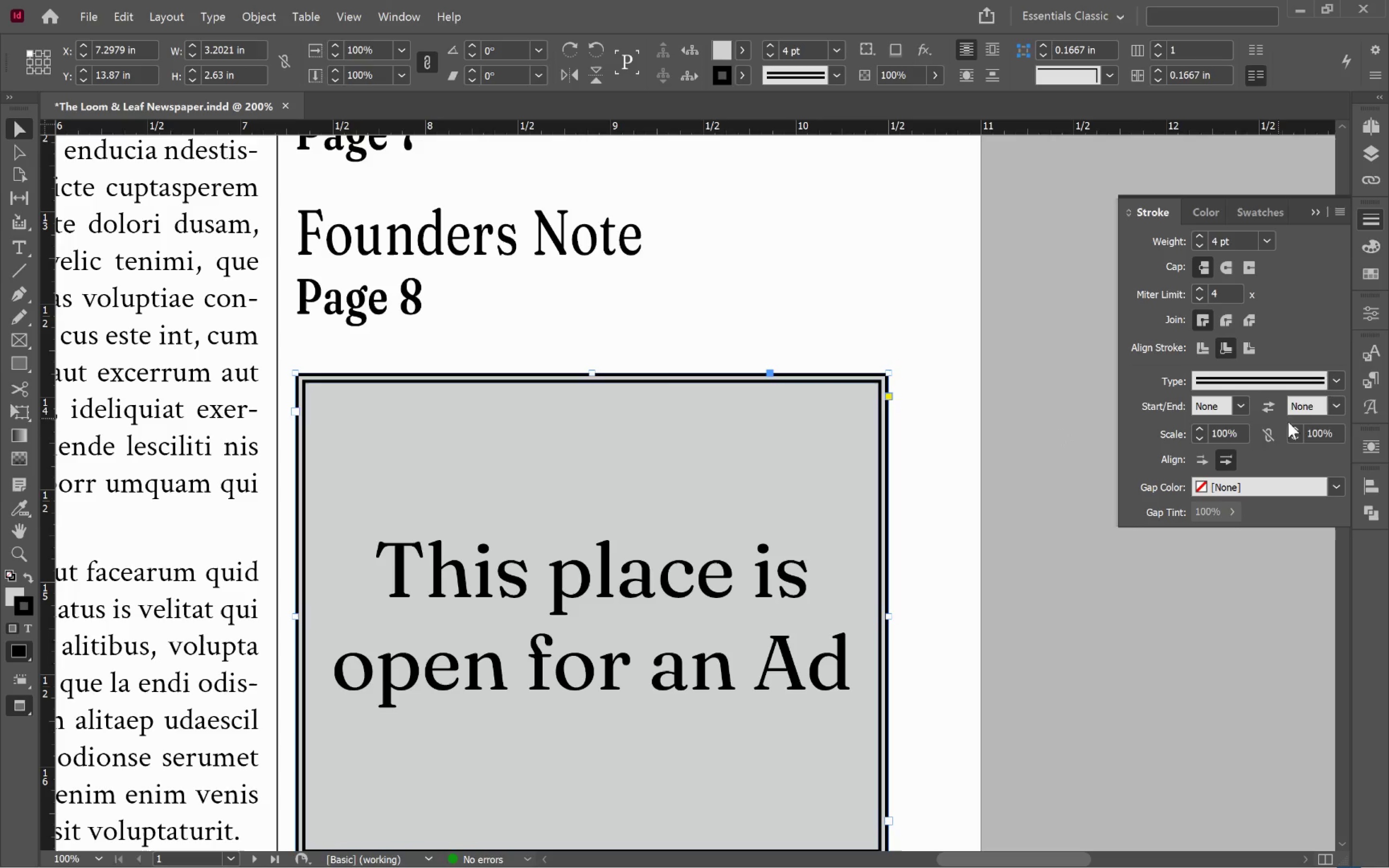 
wait(6.7)
 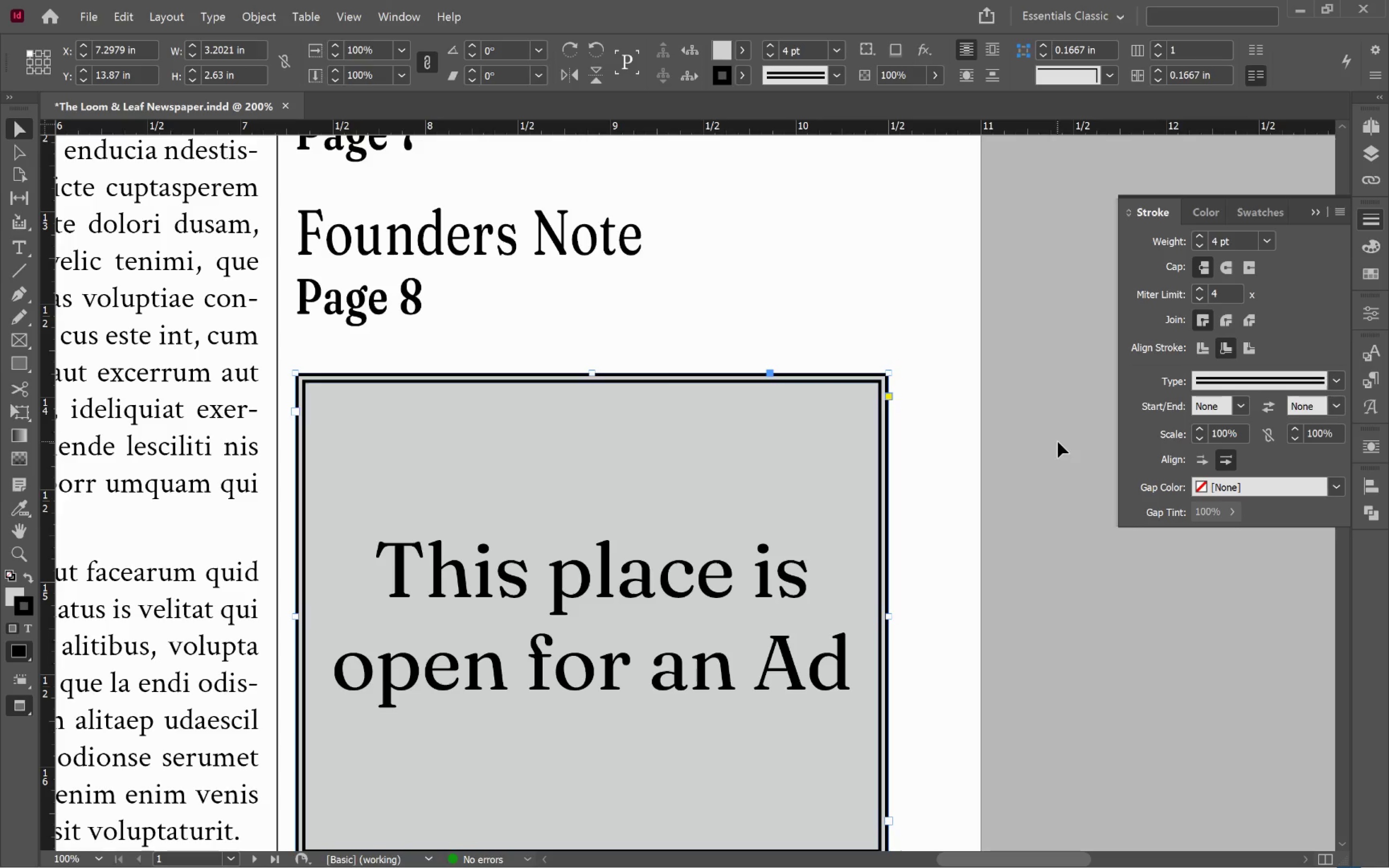 
left_click([1332, 377])
 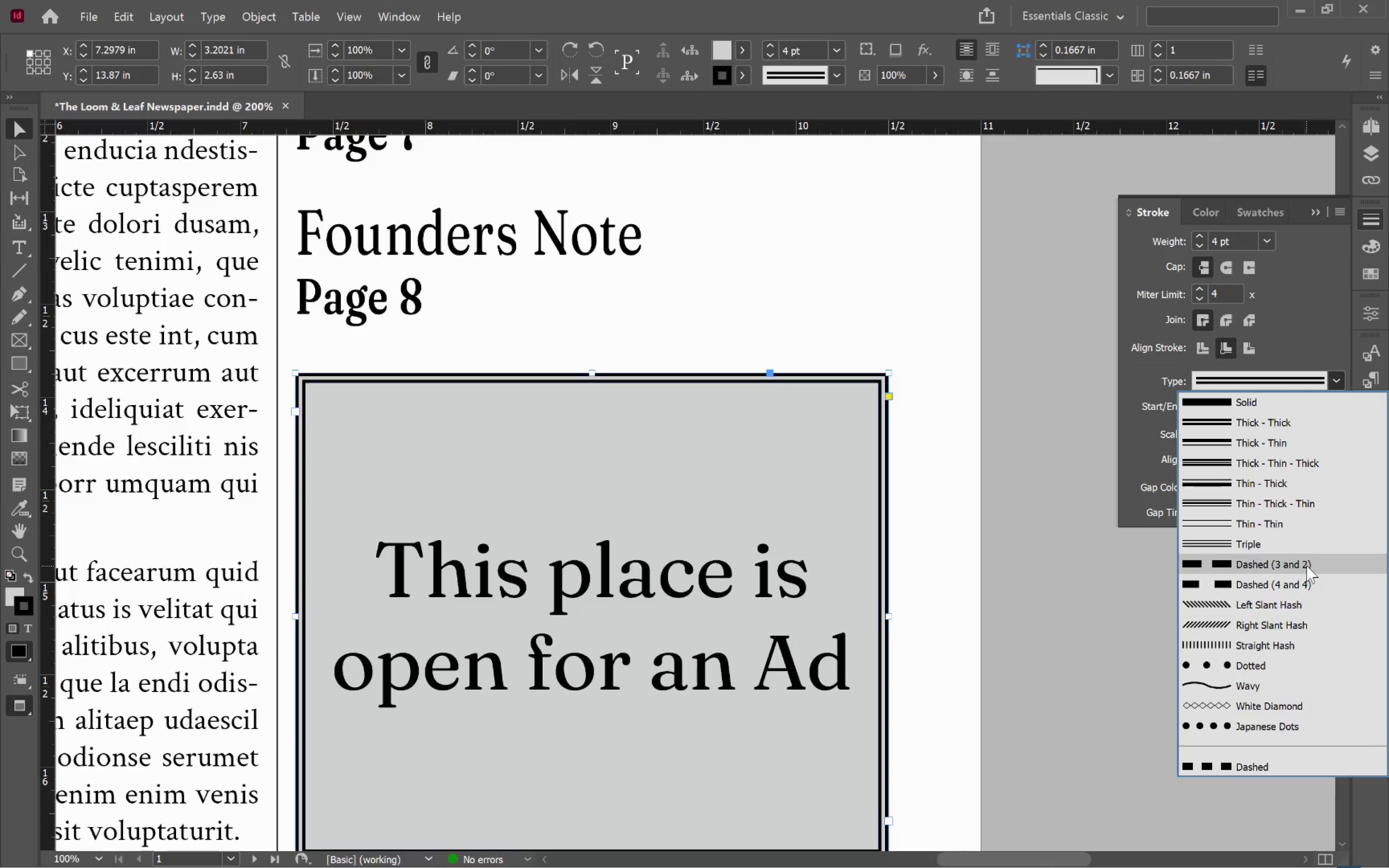 
wait(8.38)
 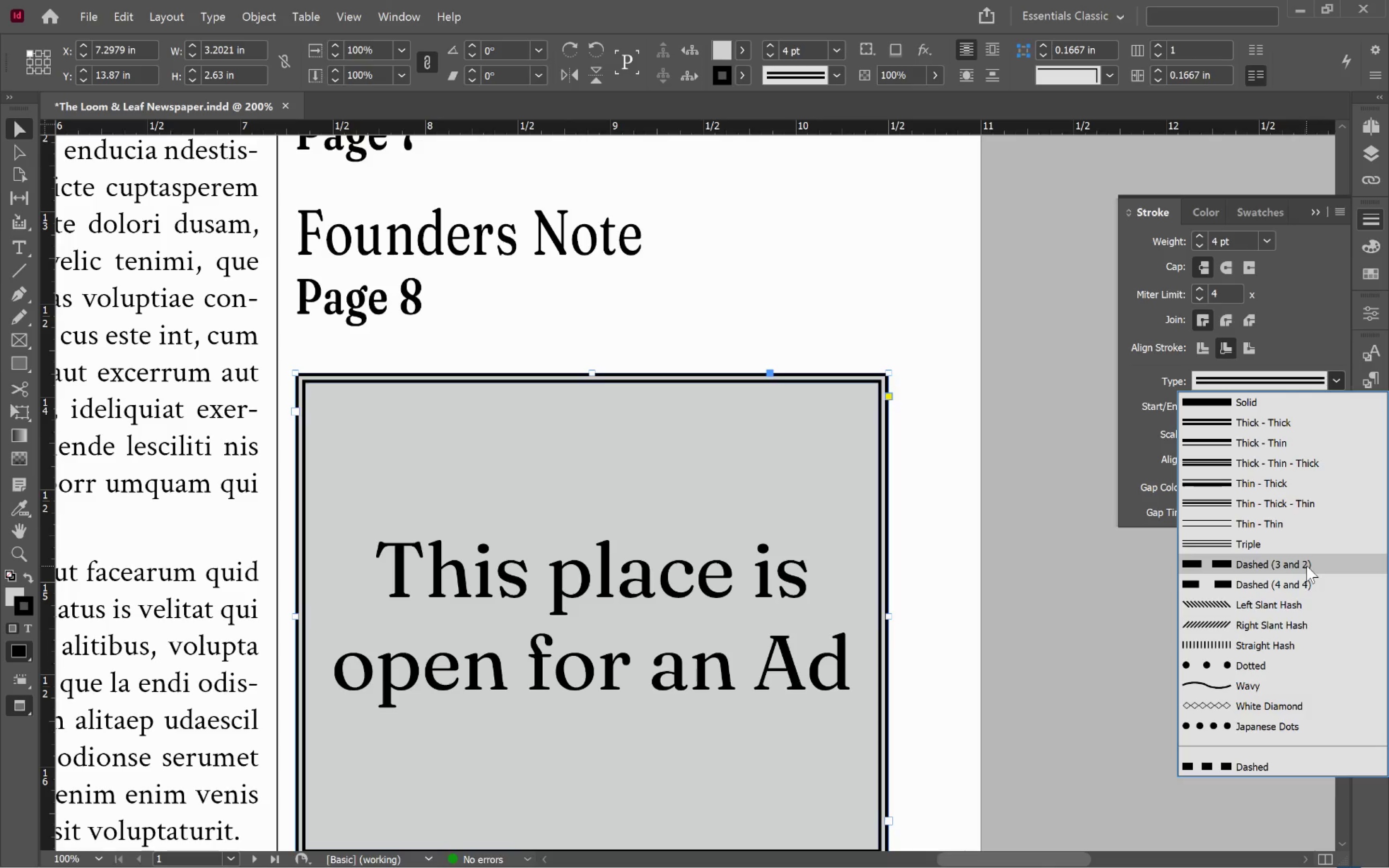 
left_click([1303, 423])
 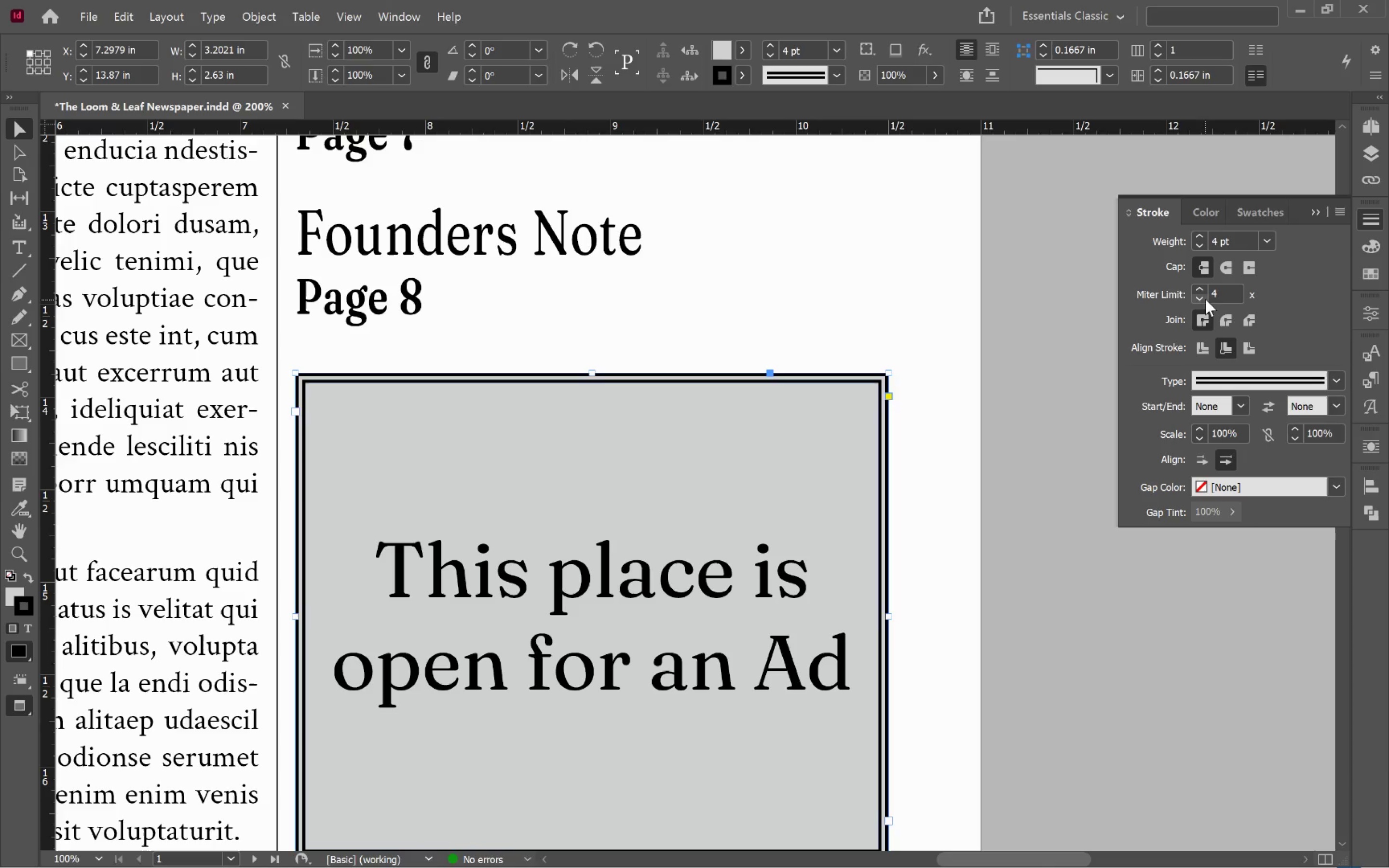 
left_click([1200, 291])
 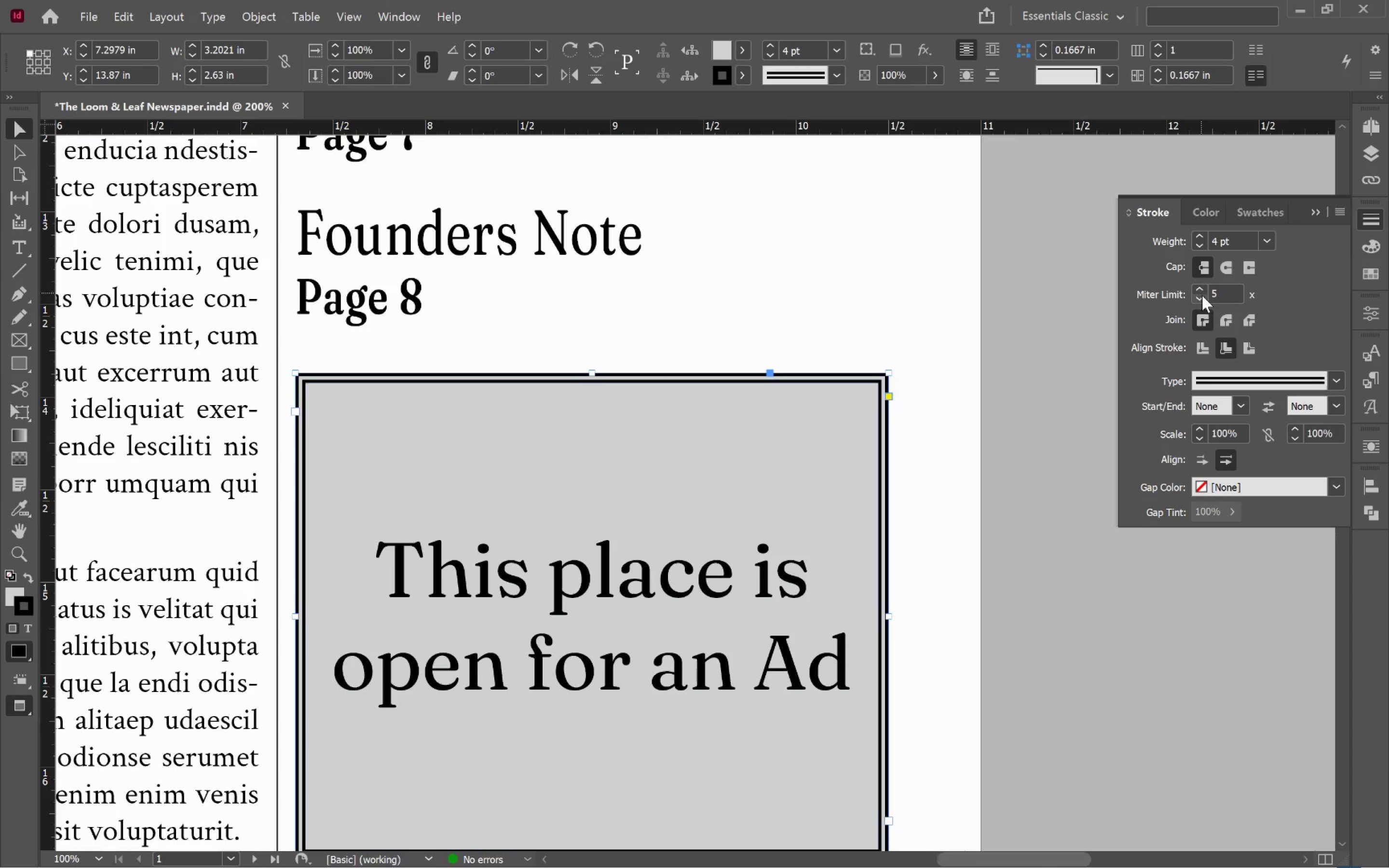 
left_click([1202, 296])
 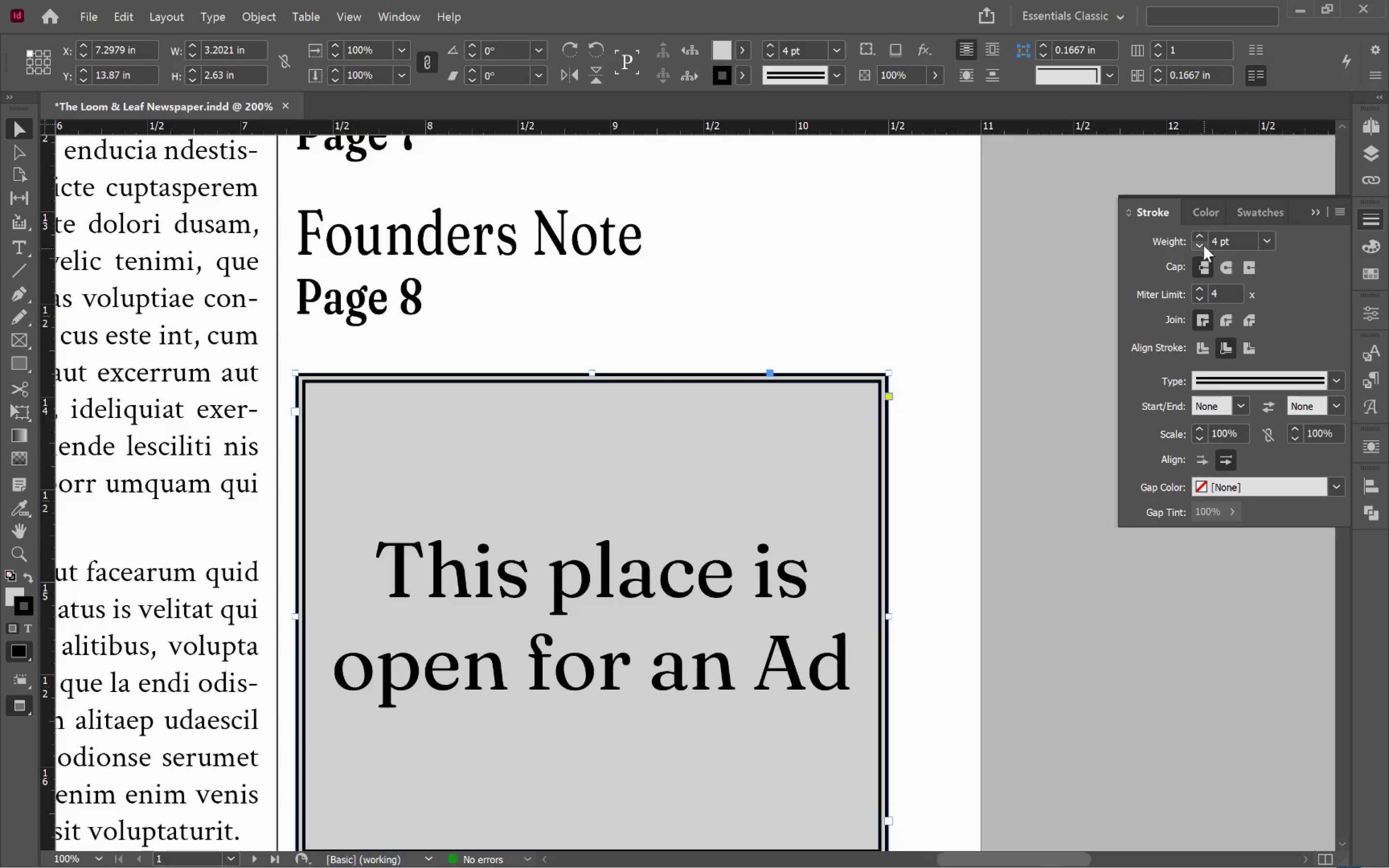 
left_click([1200, 235])
 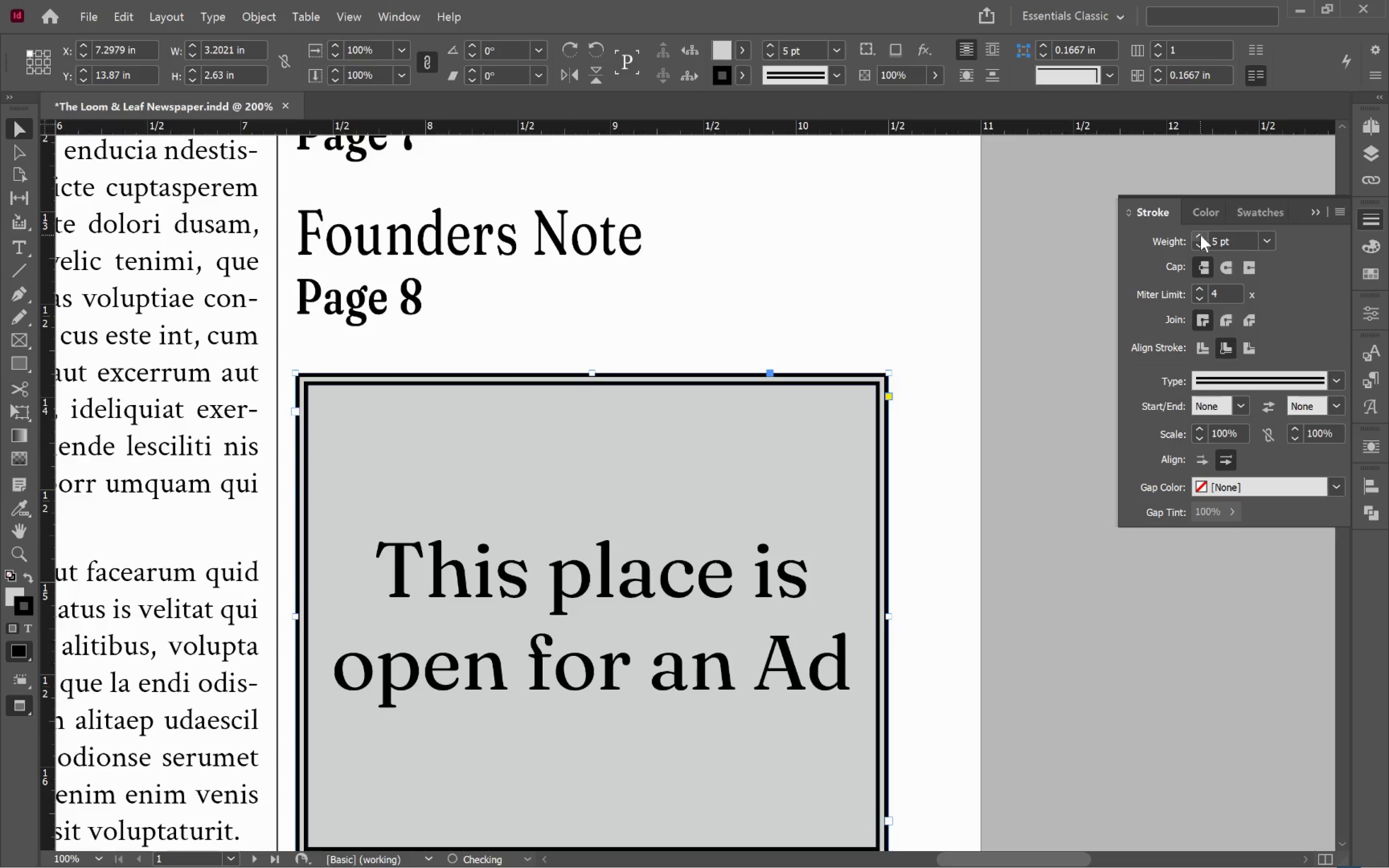 
left_click([1200, 235])
 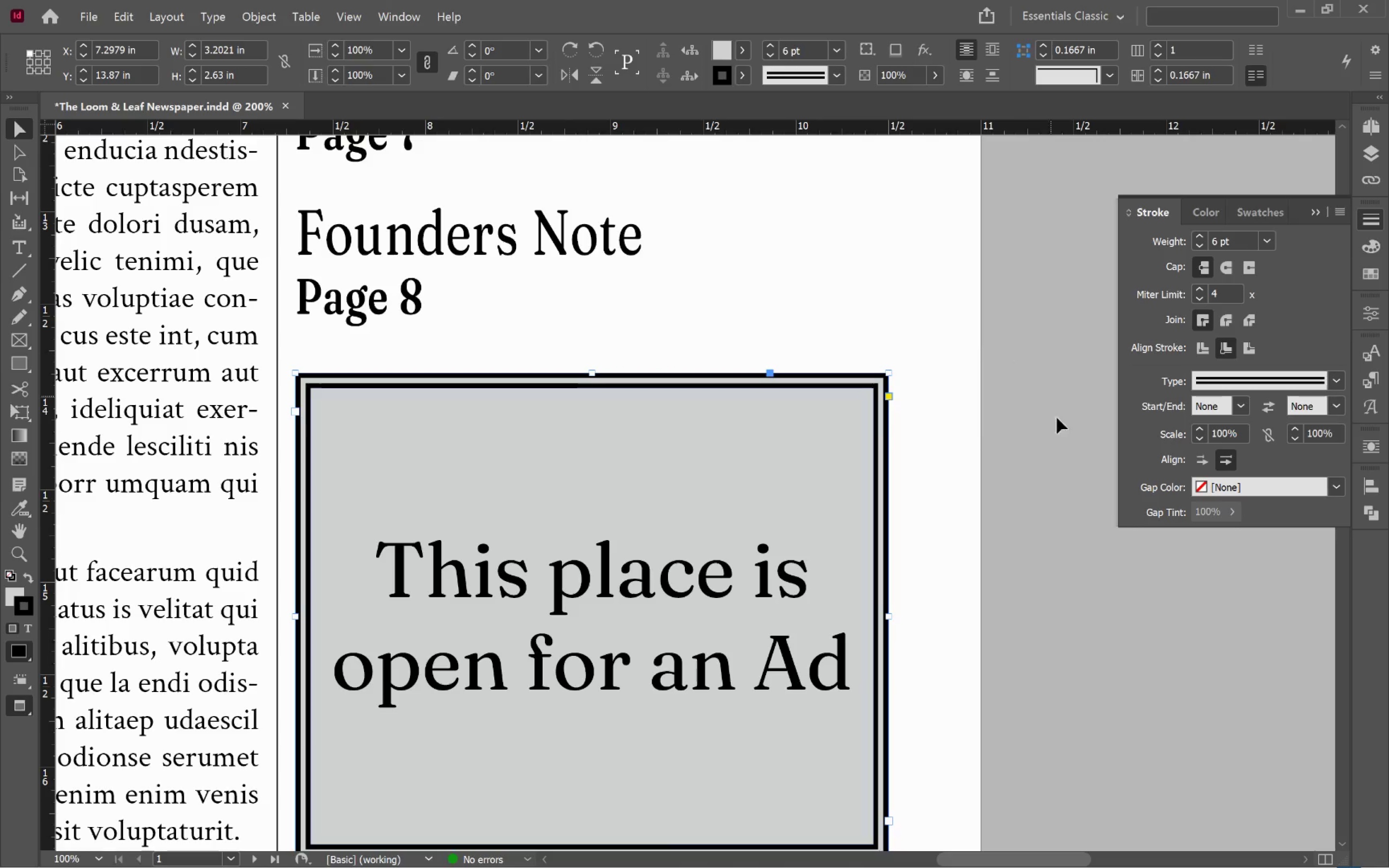 
left_click([1034, 461])
 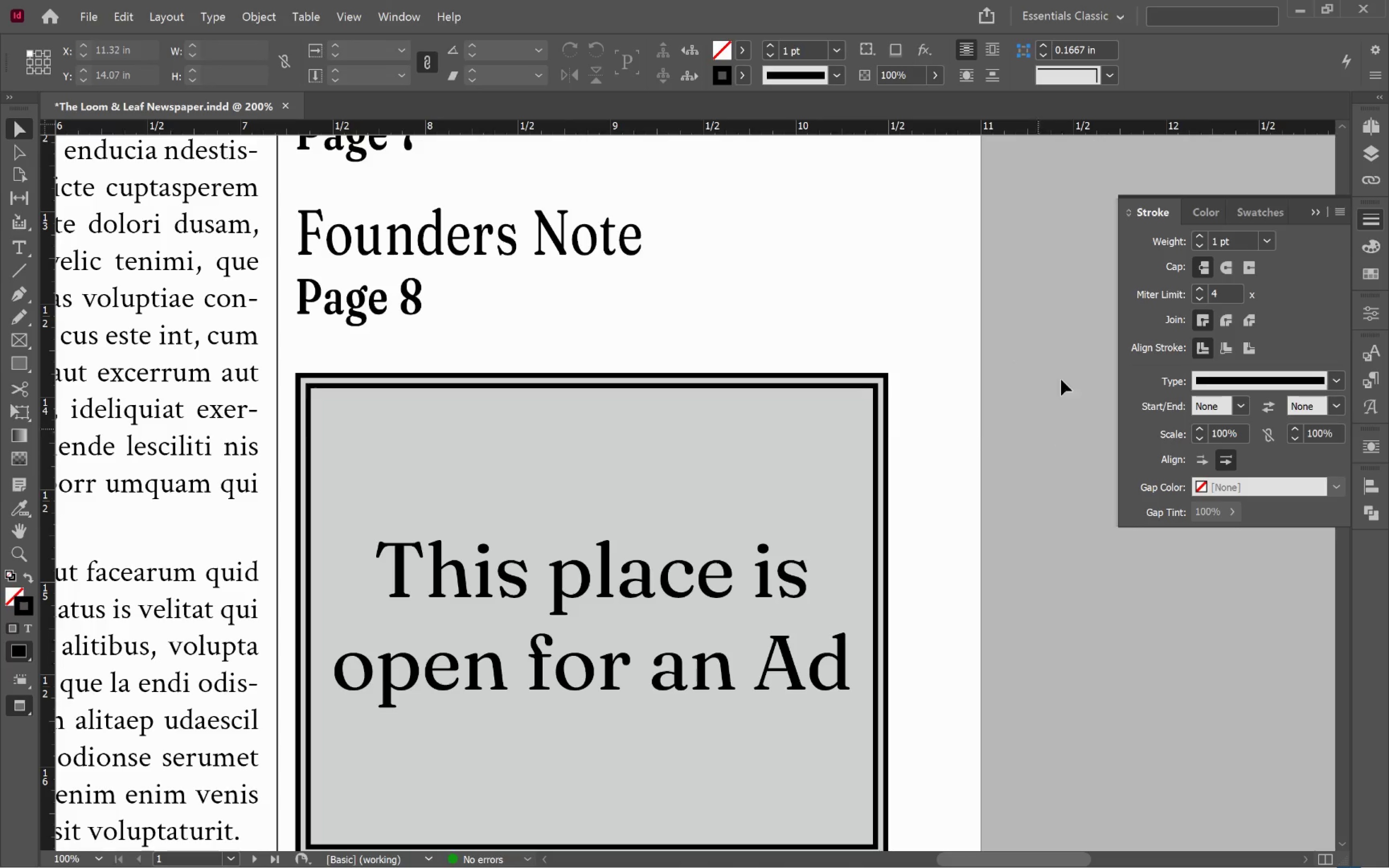 
wait(5.08)
 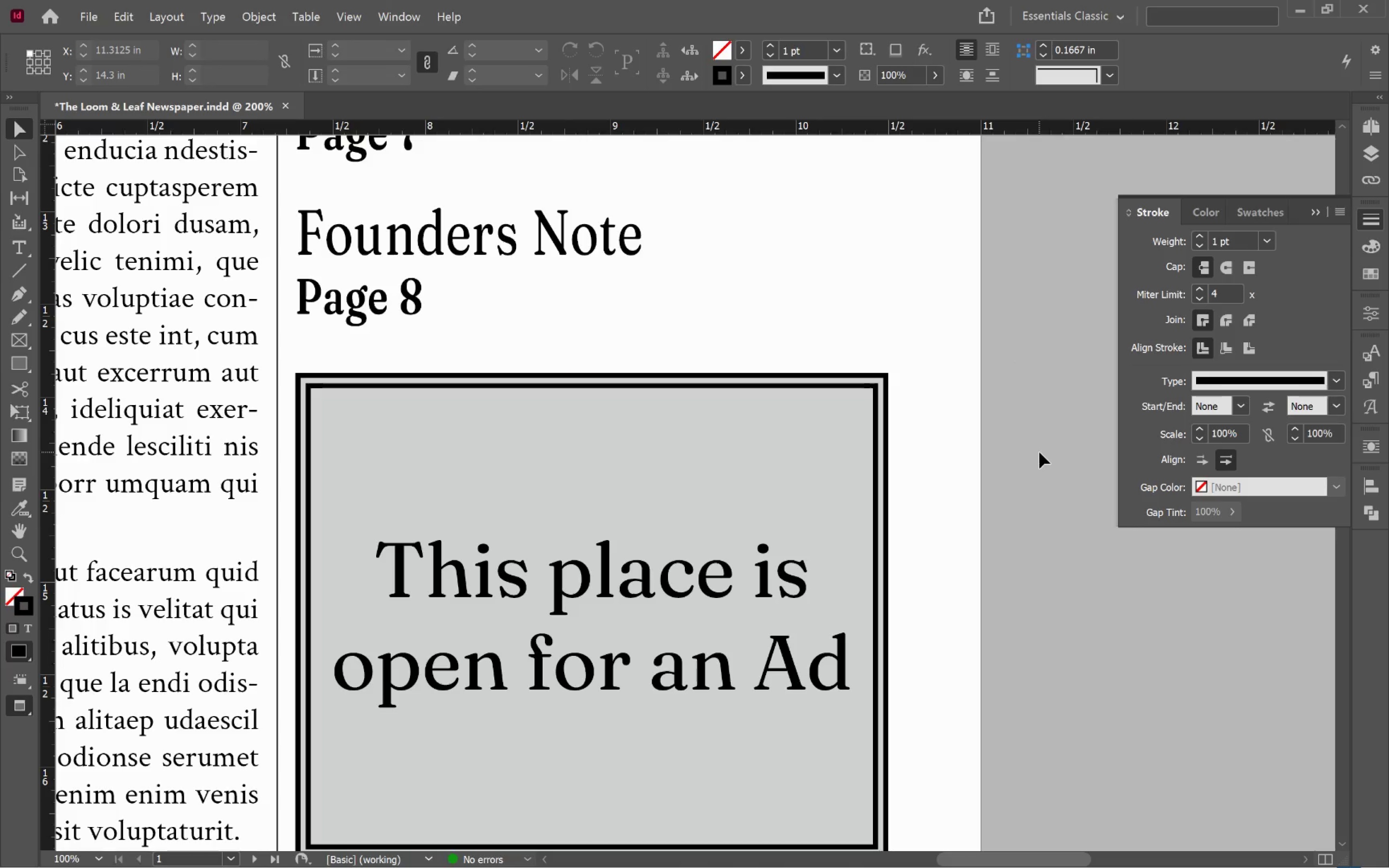 
left_click([1009, 344])
 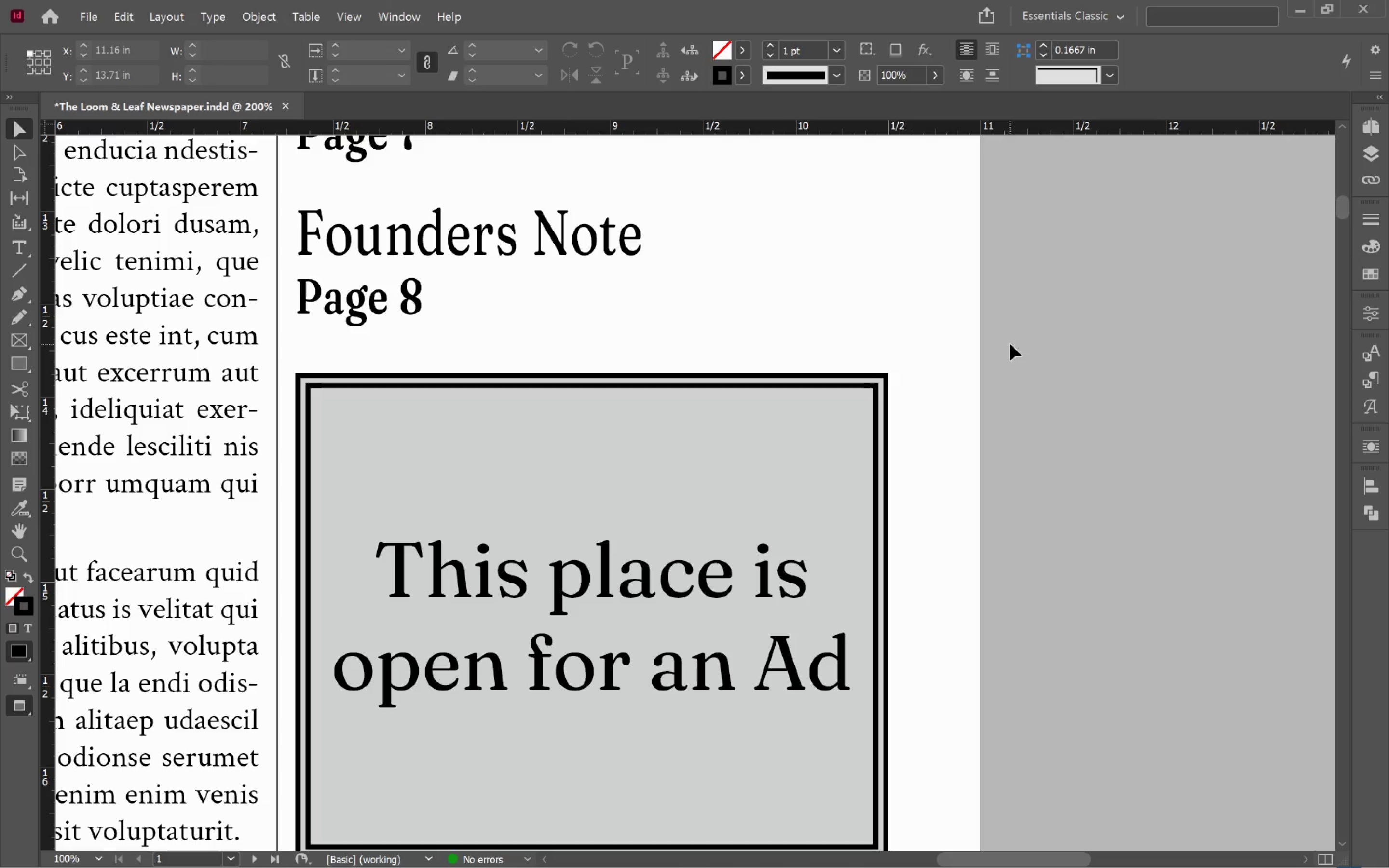 
hold_key(key=AltLeft, duration=1.66)
scroll: coordinate [1019, 343], scroll_direction: down, amount: 3.0
 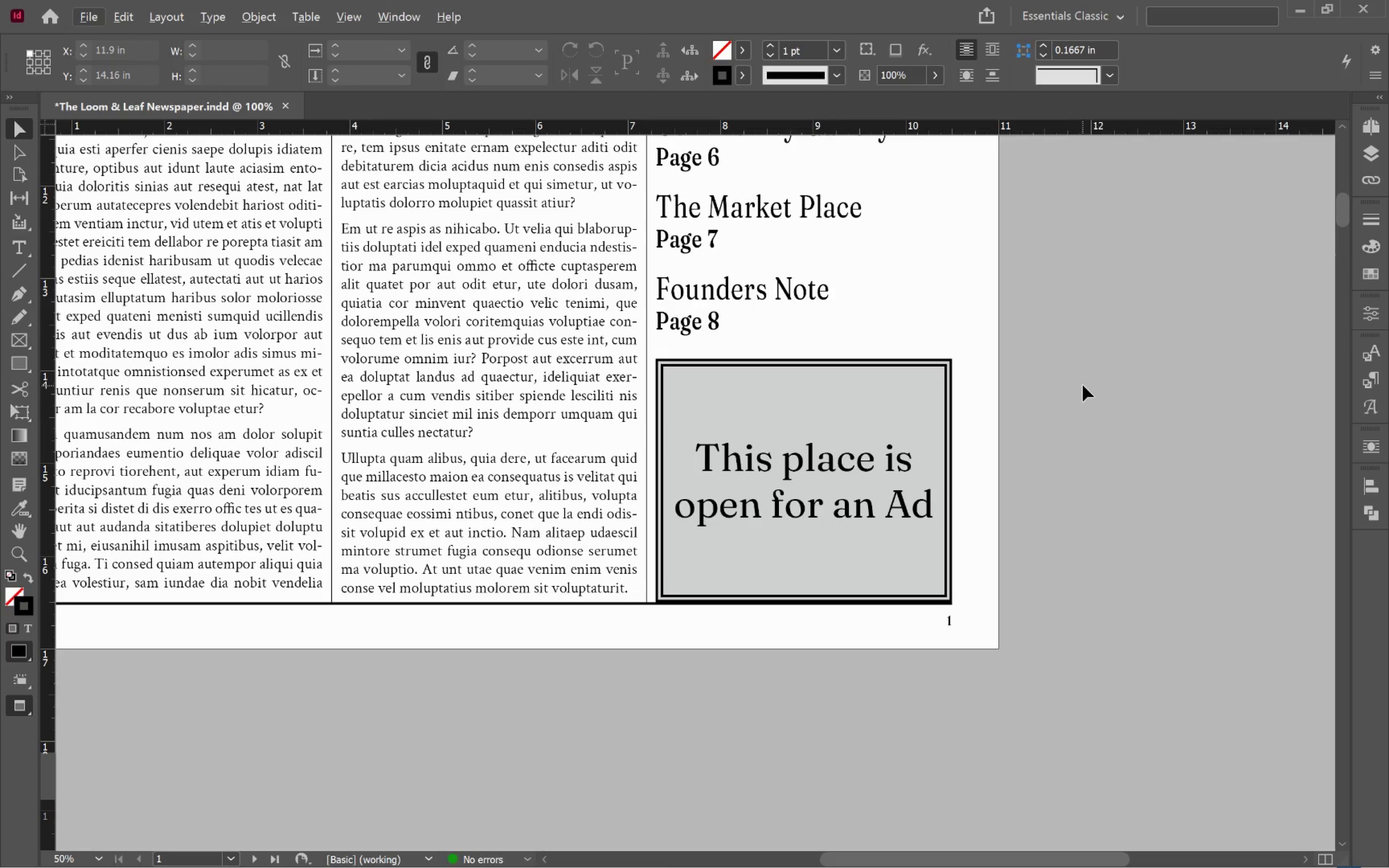 
key(W)
 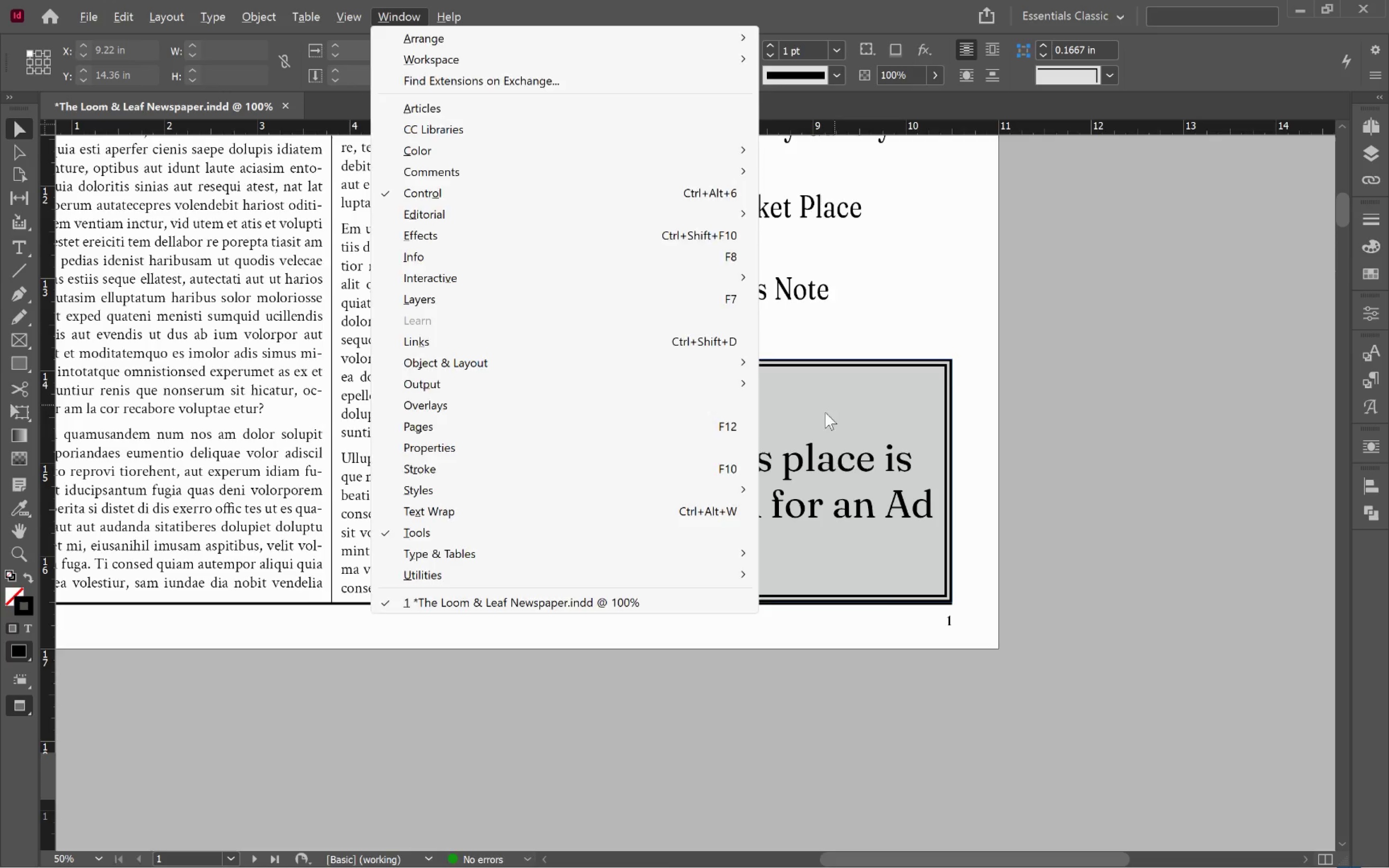 
left_click([825, 412])
 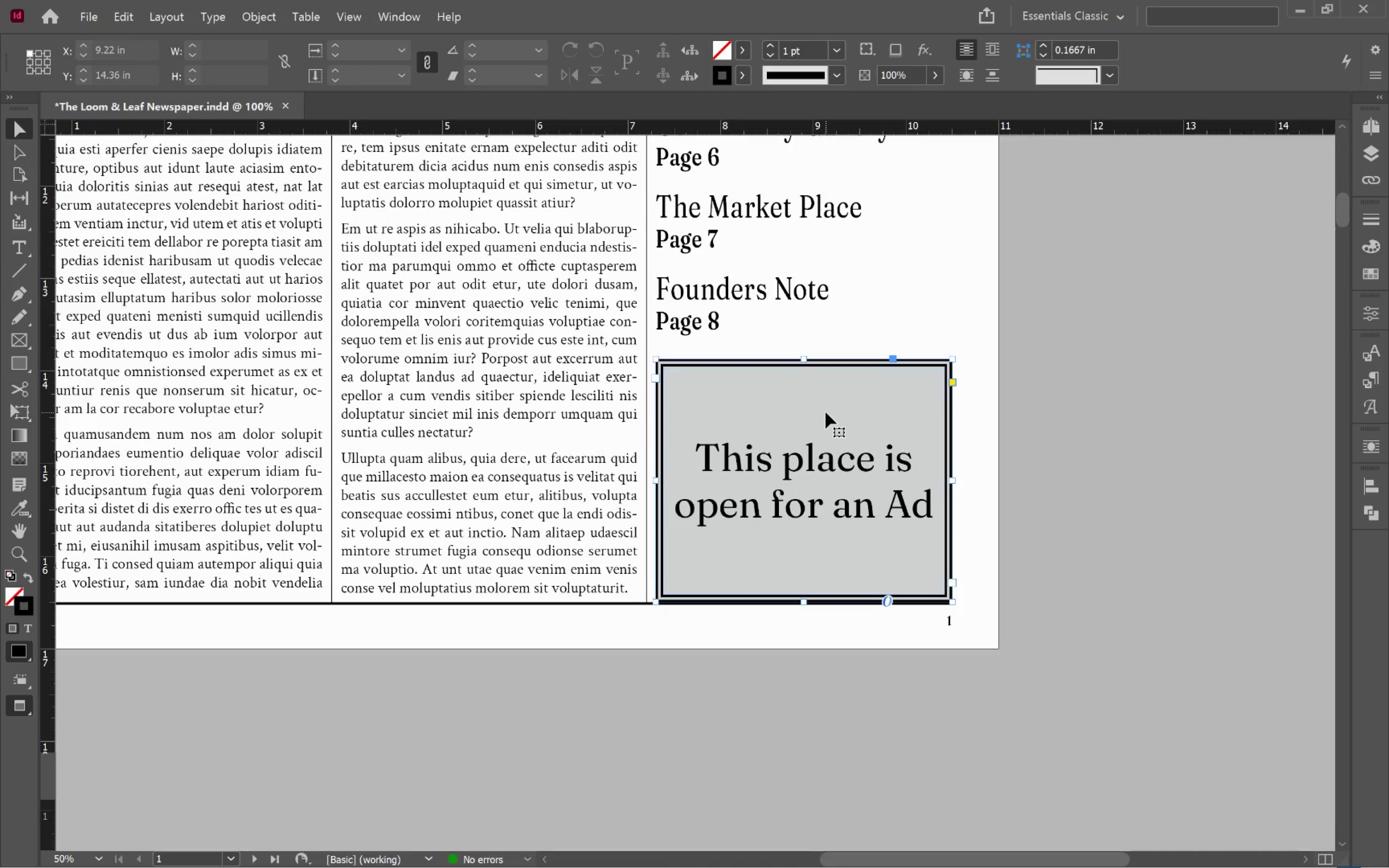 
key(W)
 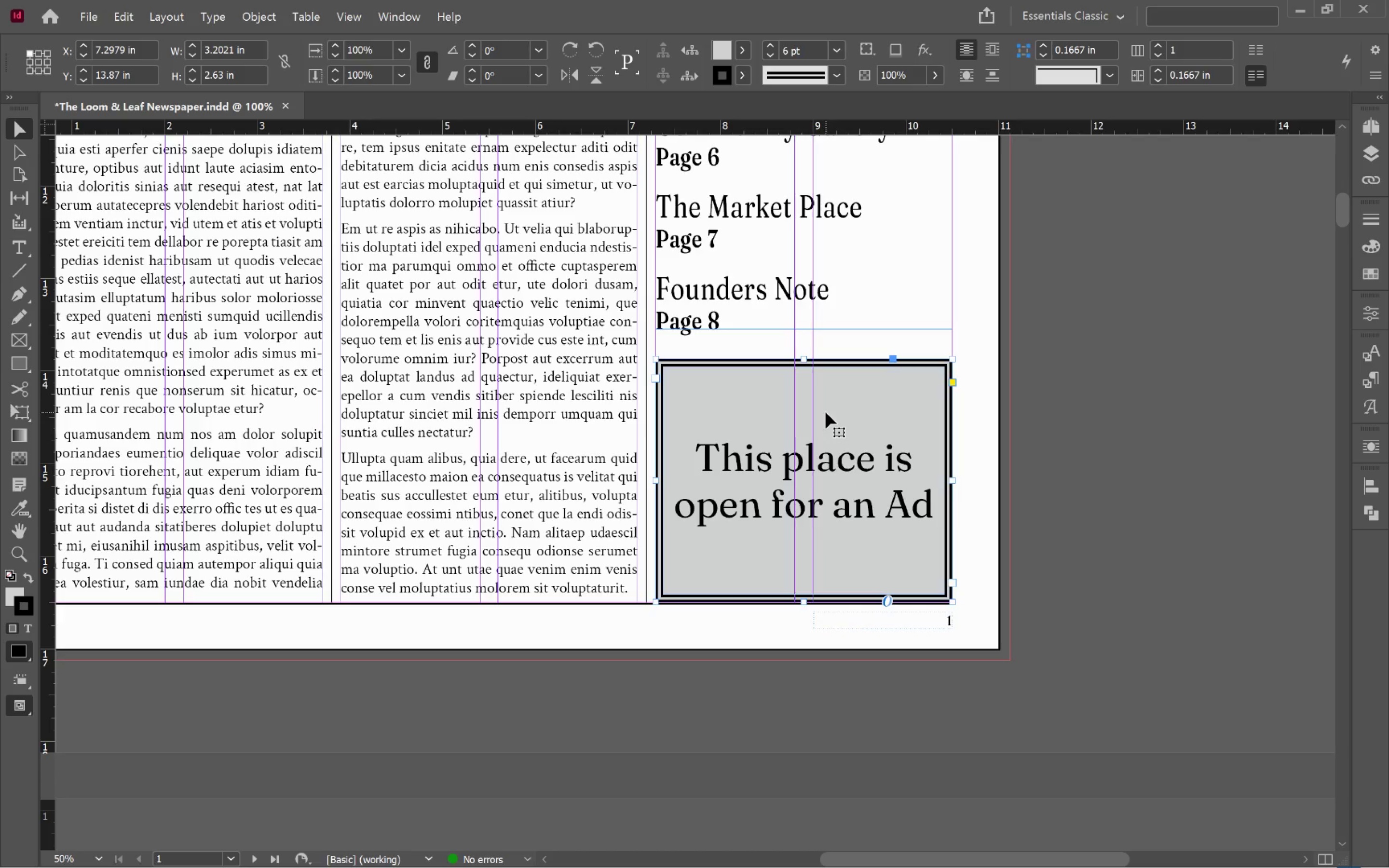 
left_click_drag(start_coordinate=[826, 412], to_coordinate=[827, 405])
 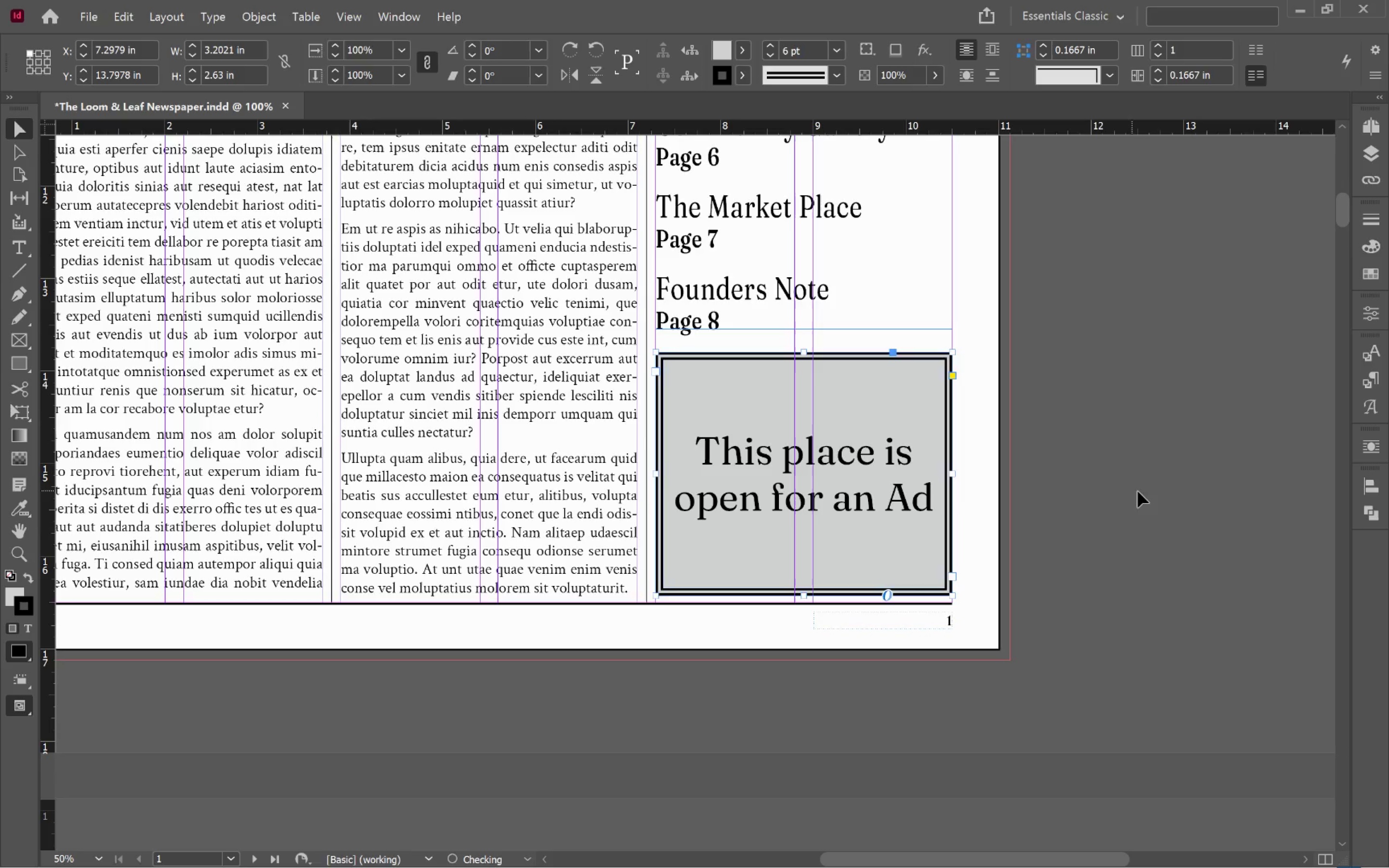 
hold_key(key=ShiftLeft, duration=1.59)
 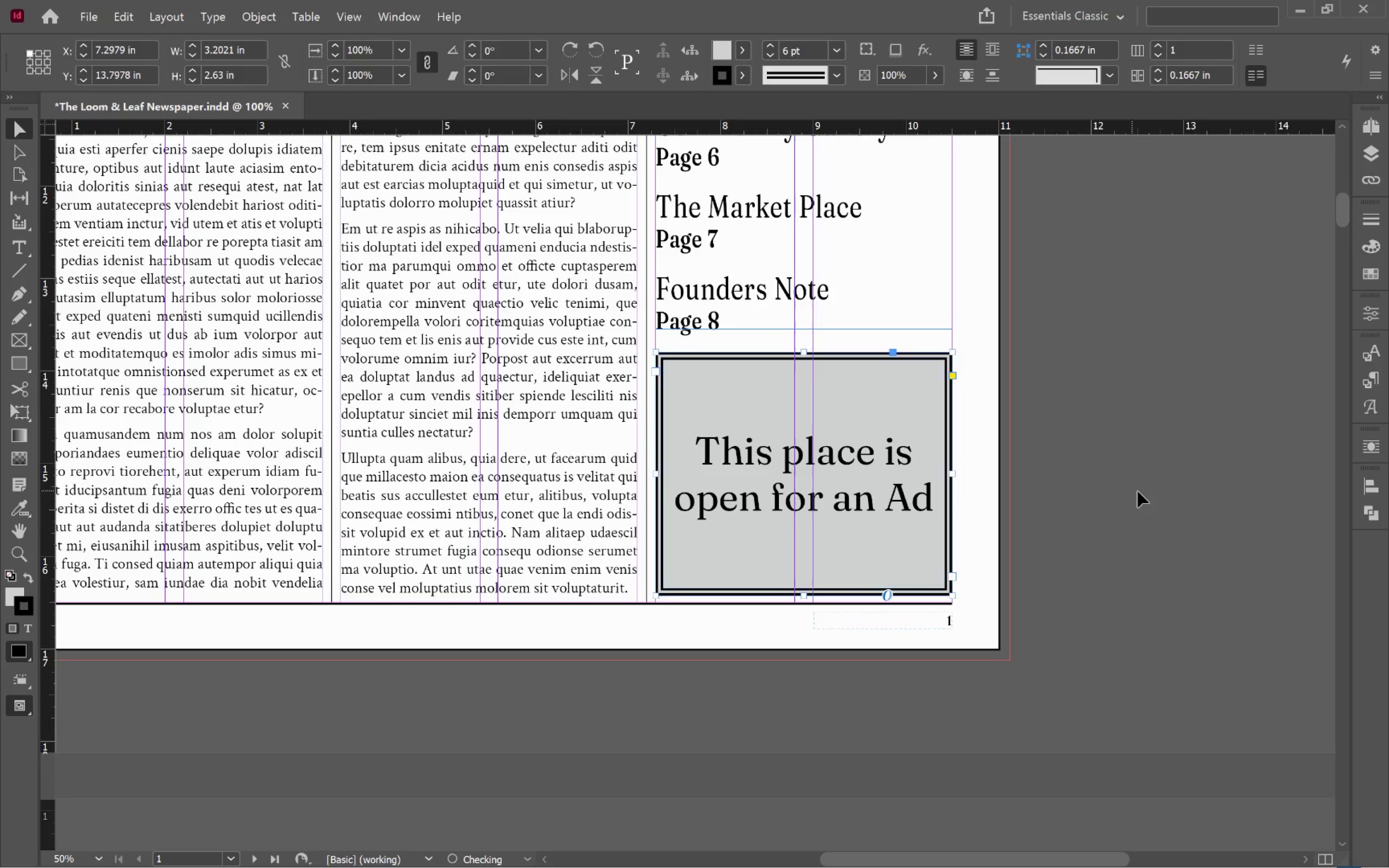 
left_click([1138, 491])
 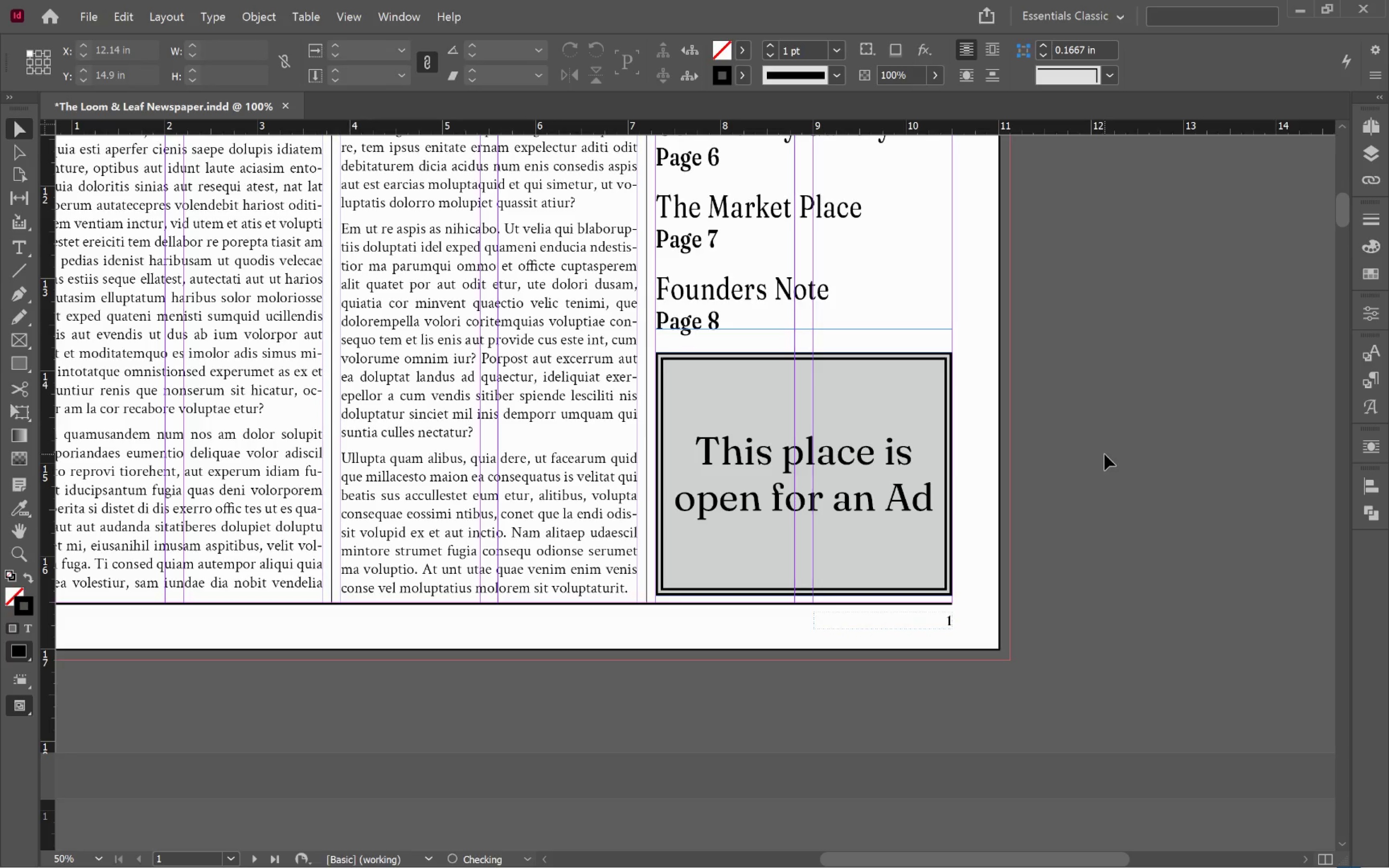 
key(W)
 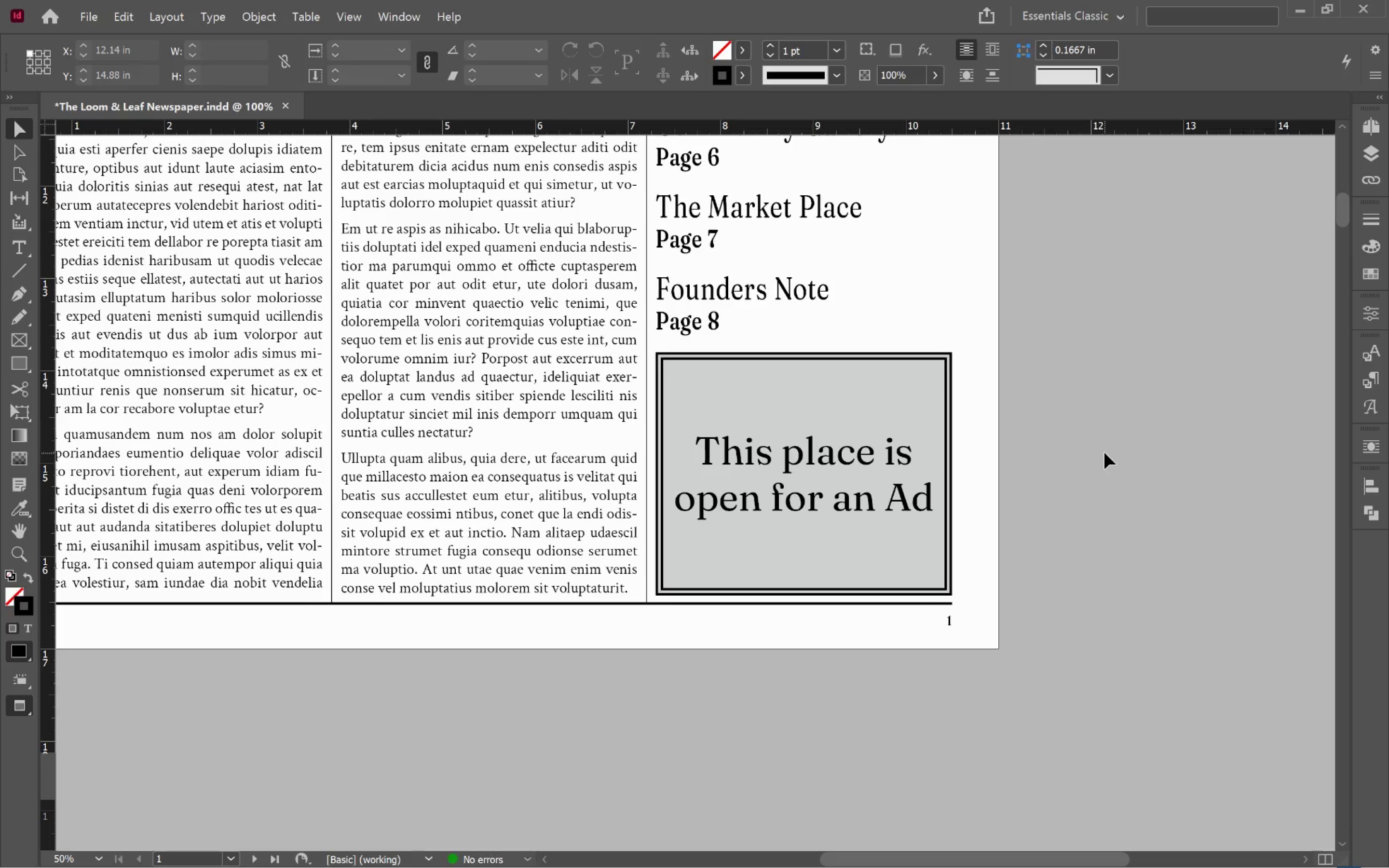 
hold_key(key=AltLeft, duration=0.78)
scroll: coordinate [1105, 451], scroll_direction: down, amount: 2.0
 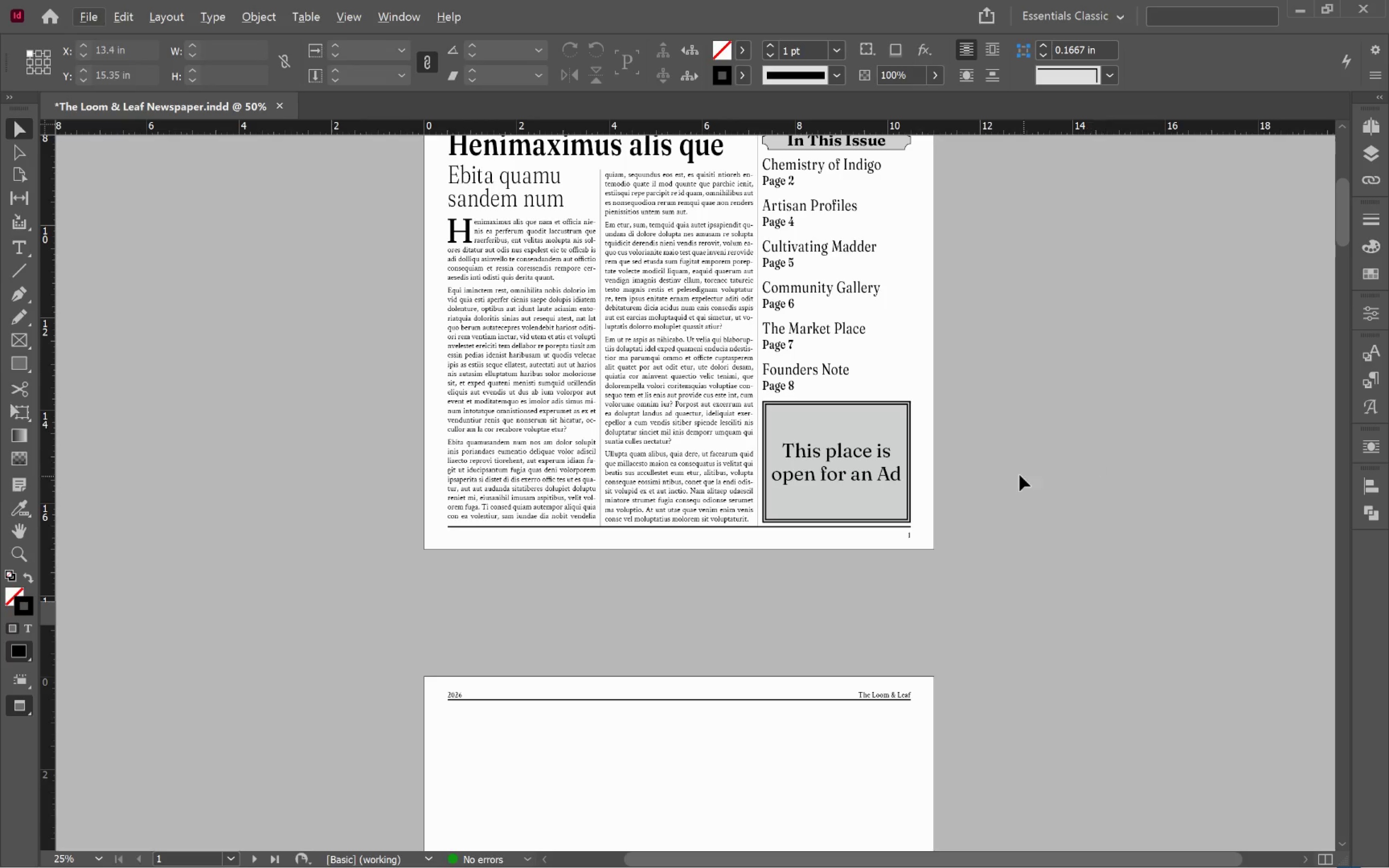 
hold_key(key=Space, duration=1.52)
 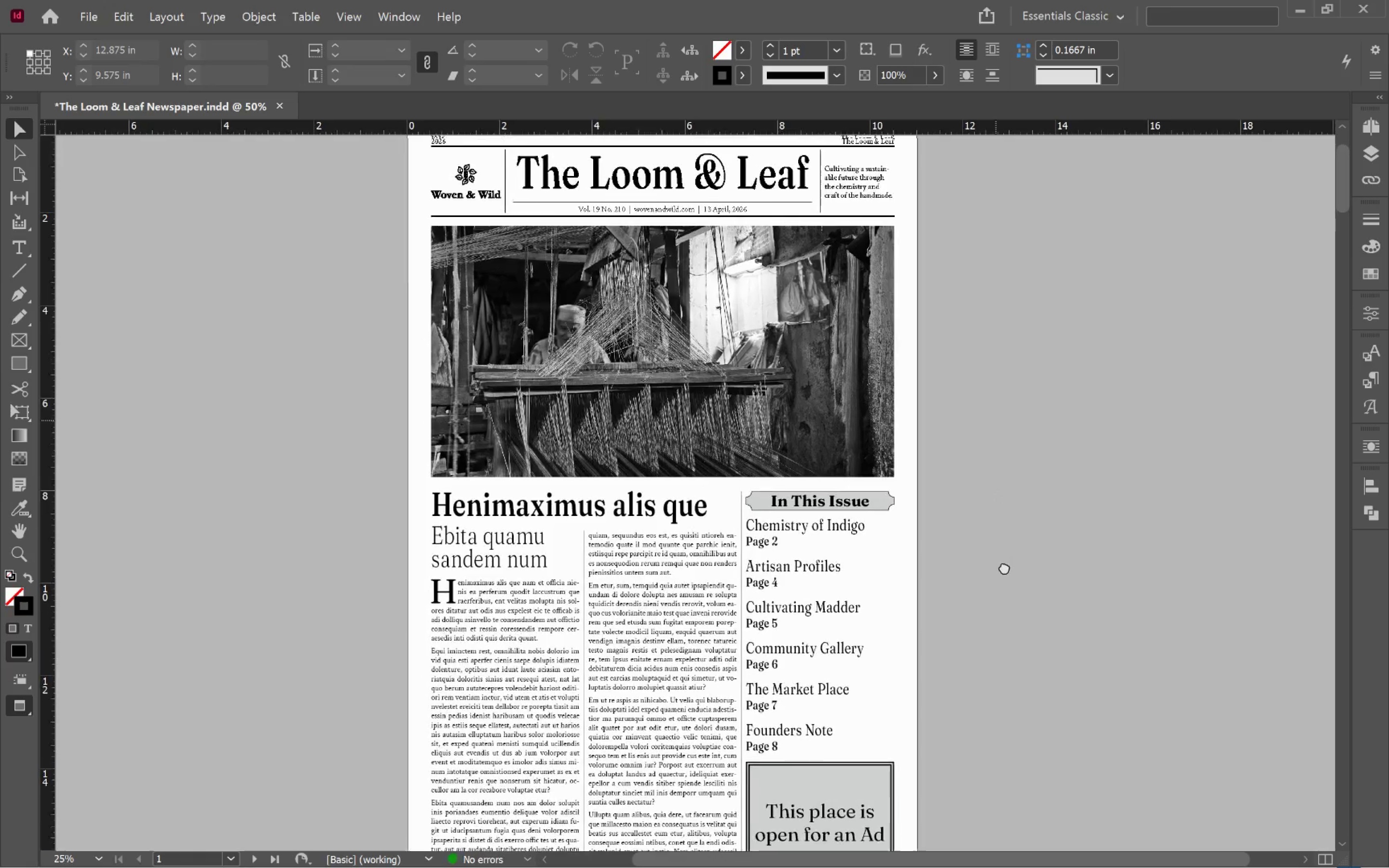 
left_click_drag(start_coordinate=[1009, 463], to_coordinate=[984, 678])
 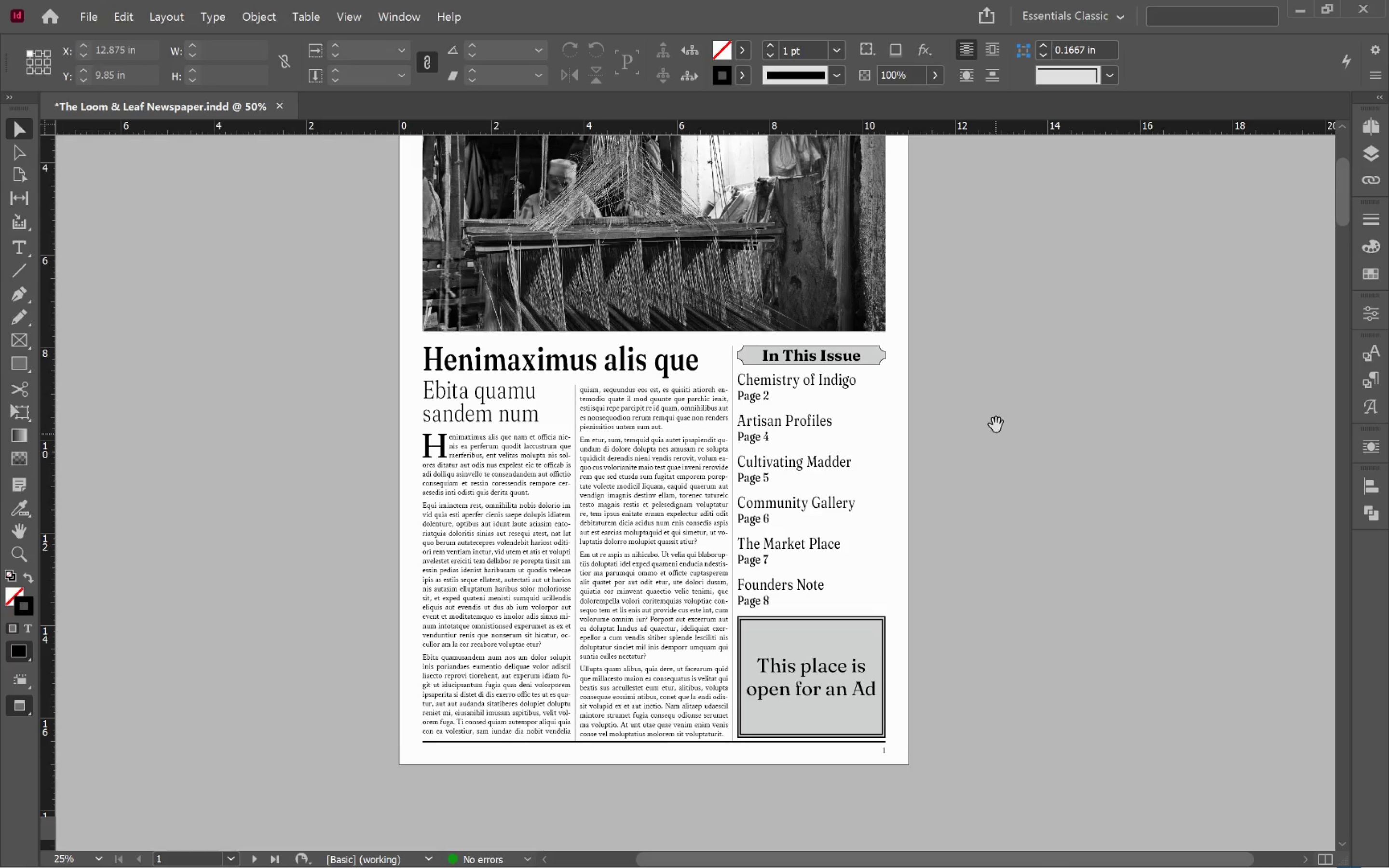 
hold_key(key=Space, duration=1.5)
 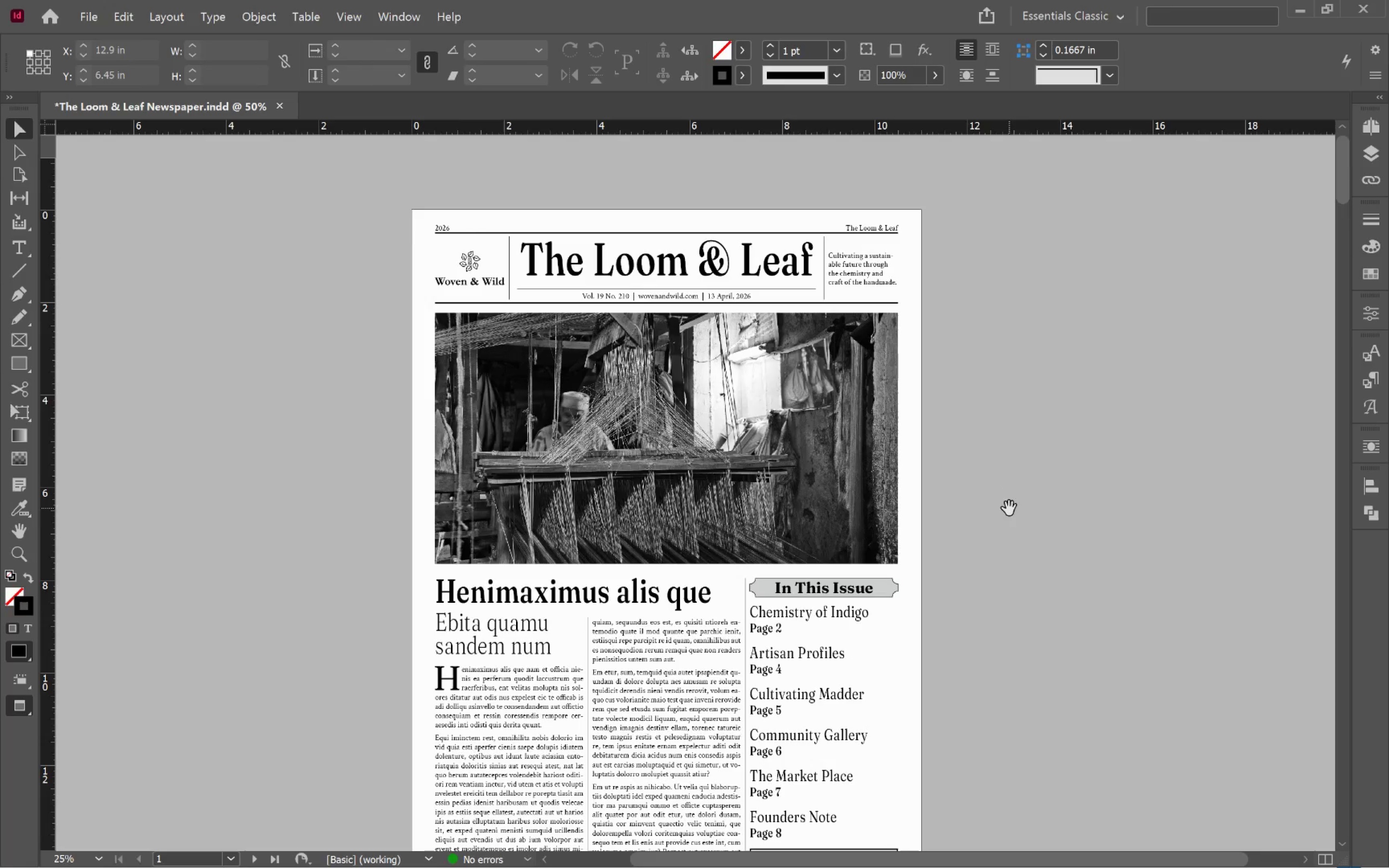 
left_click_drag(start_coordinate=[996, 420], to_coordinate=[1004, 567])
 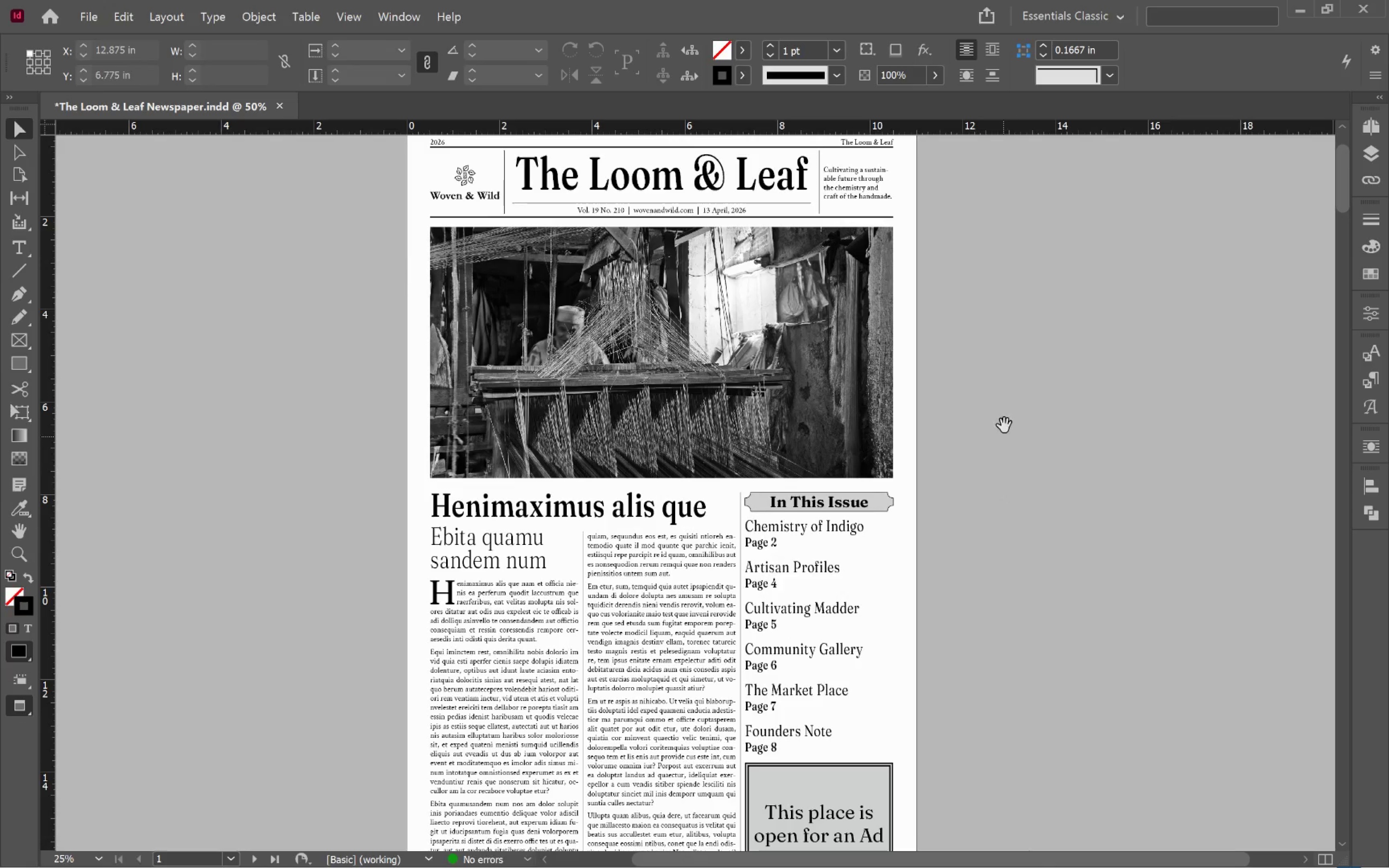 
left_click_drag(start_coordinate=[1004, 423], to_coordinate=[1009, 508])
 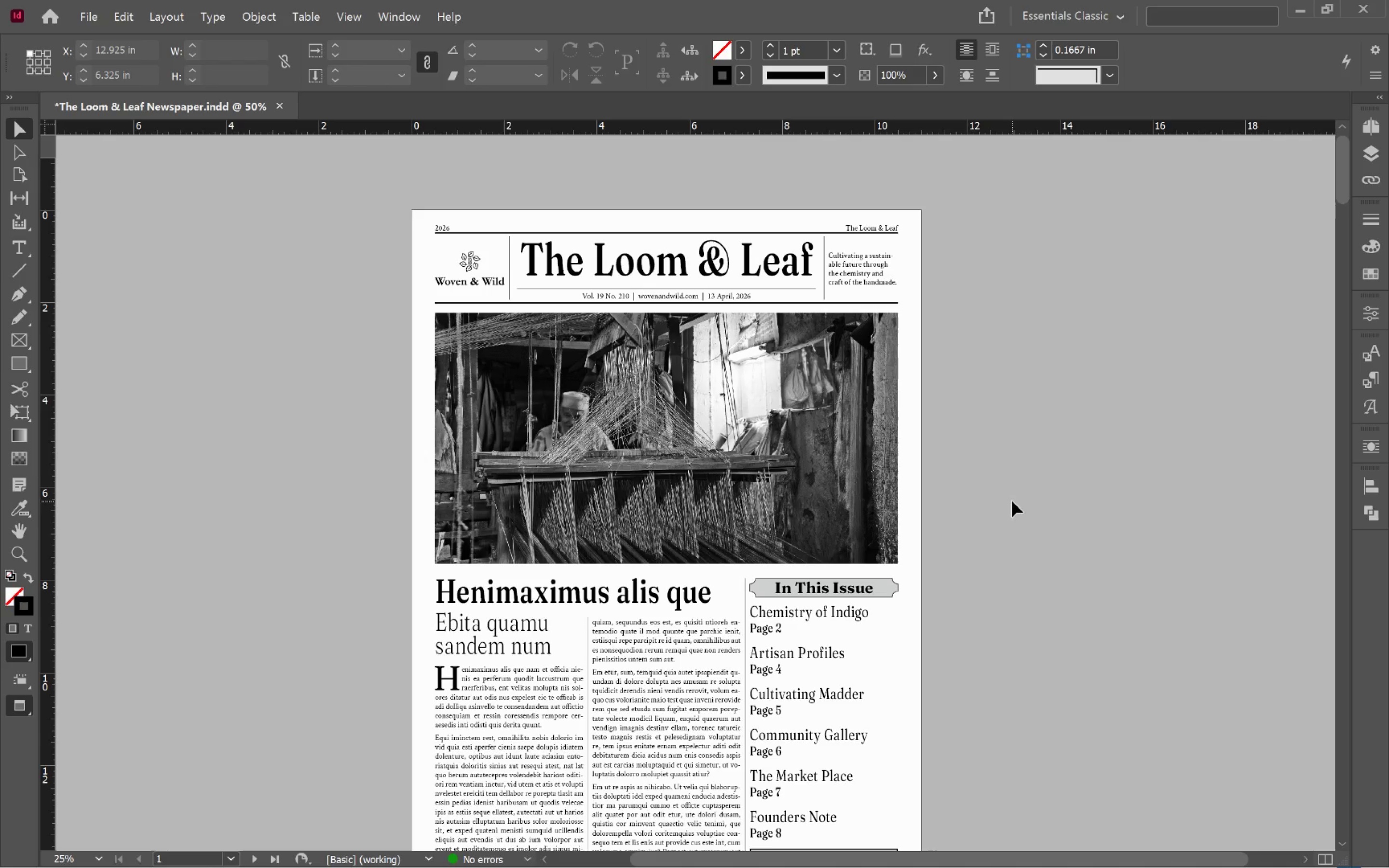 
hold_key(key=Space, duration=0.66)
 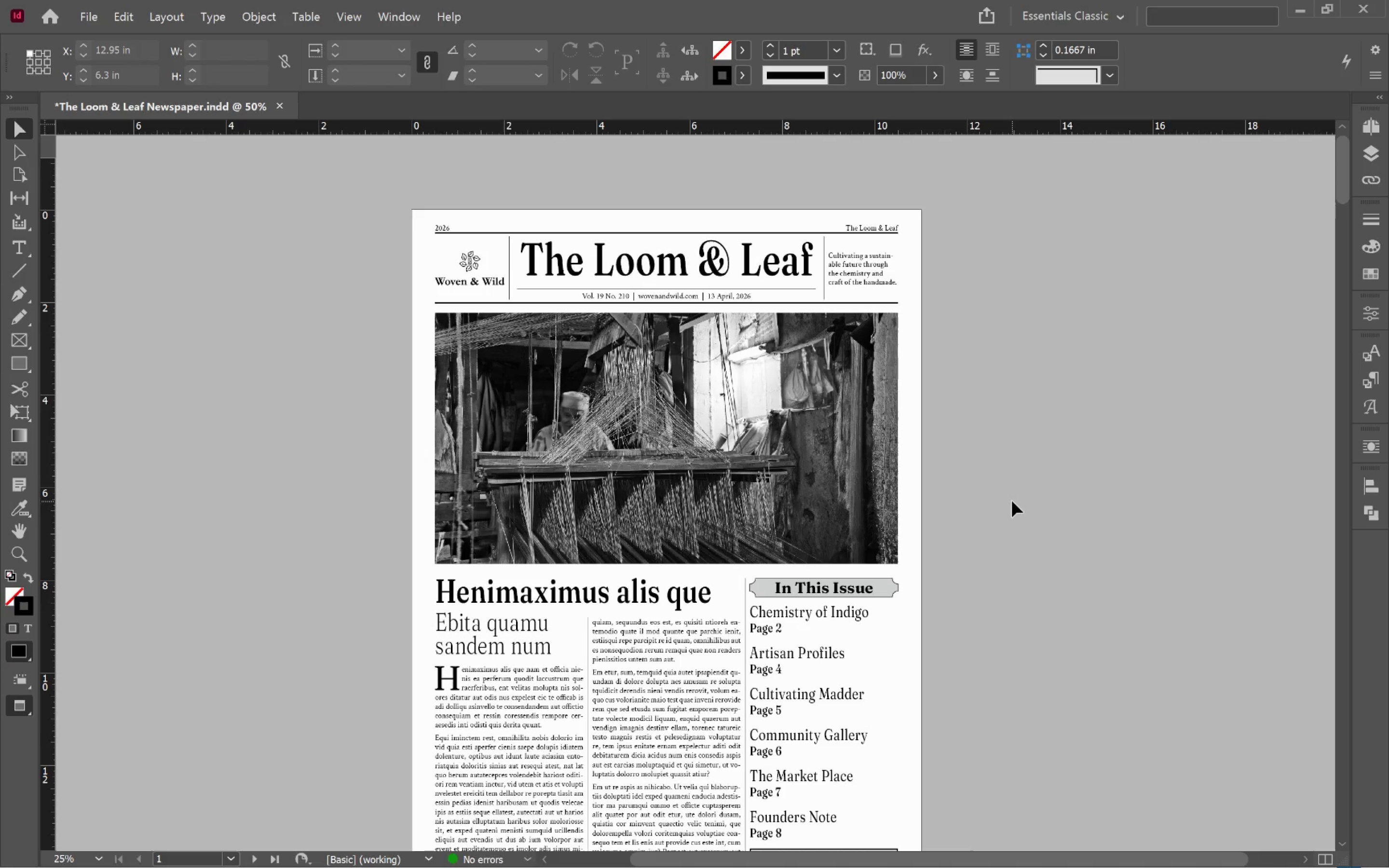 
key(Control+S)
 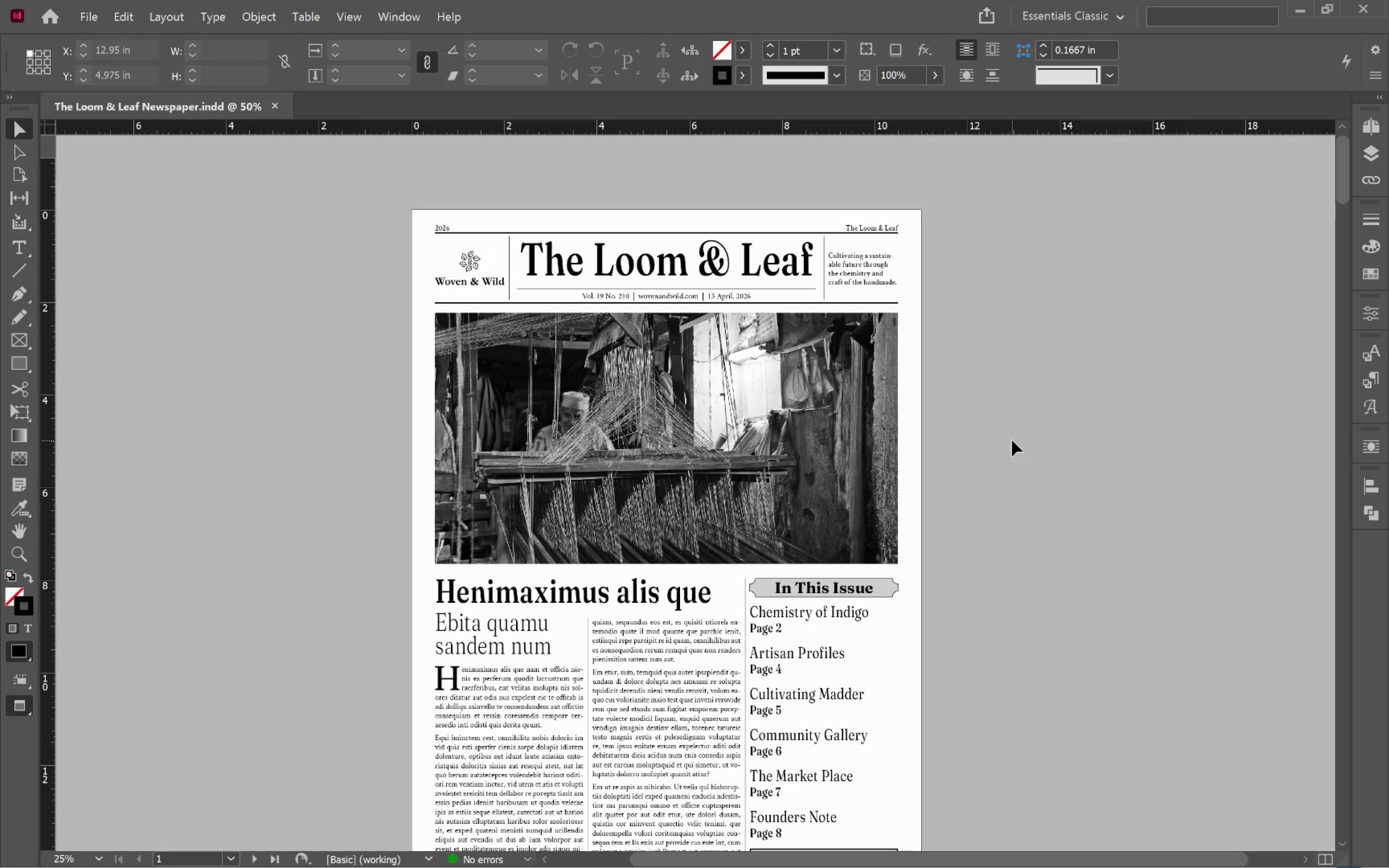 
wait(9.19)
 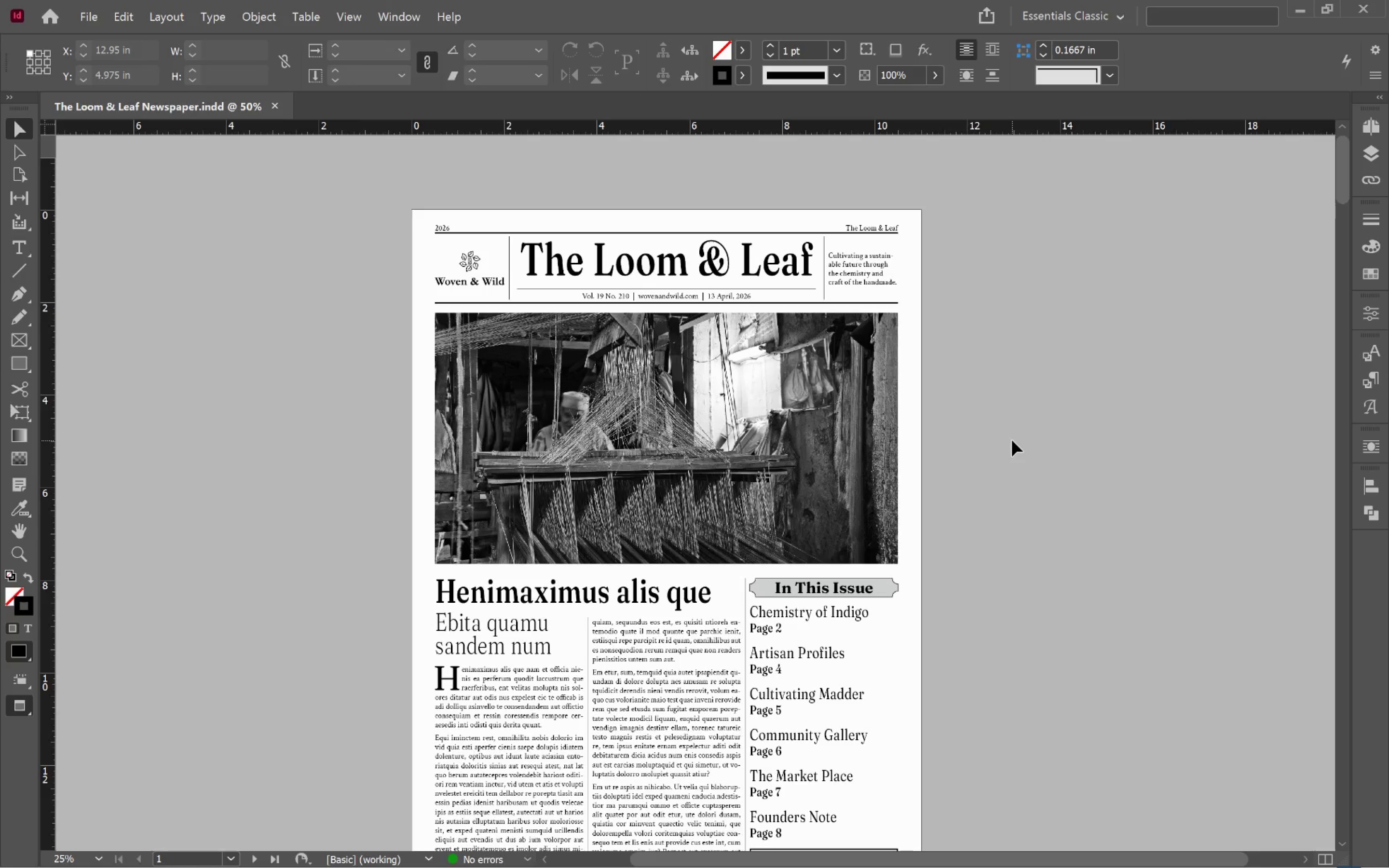 
left_click([1372, 127])
 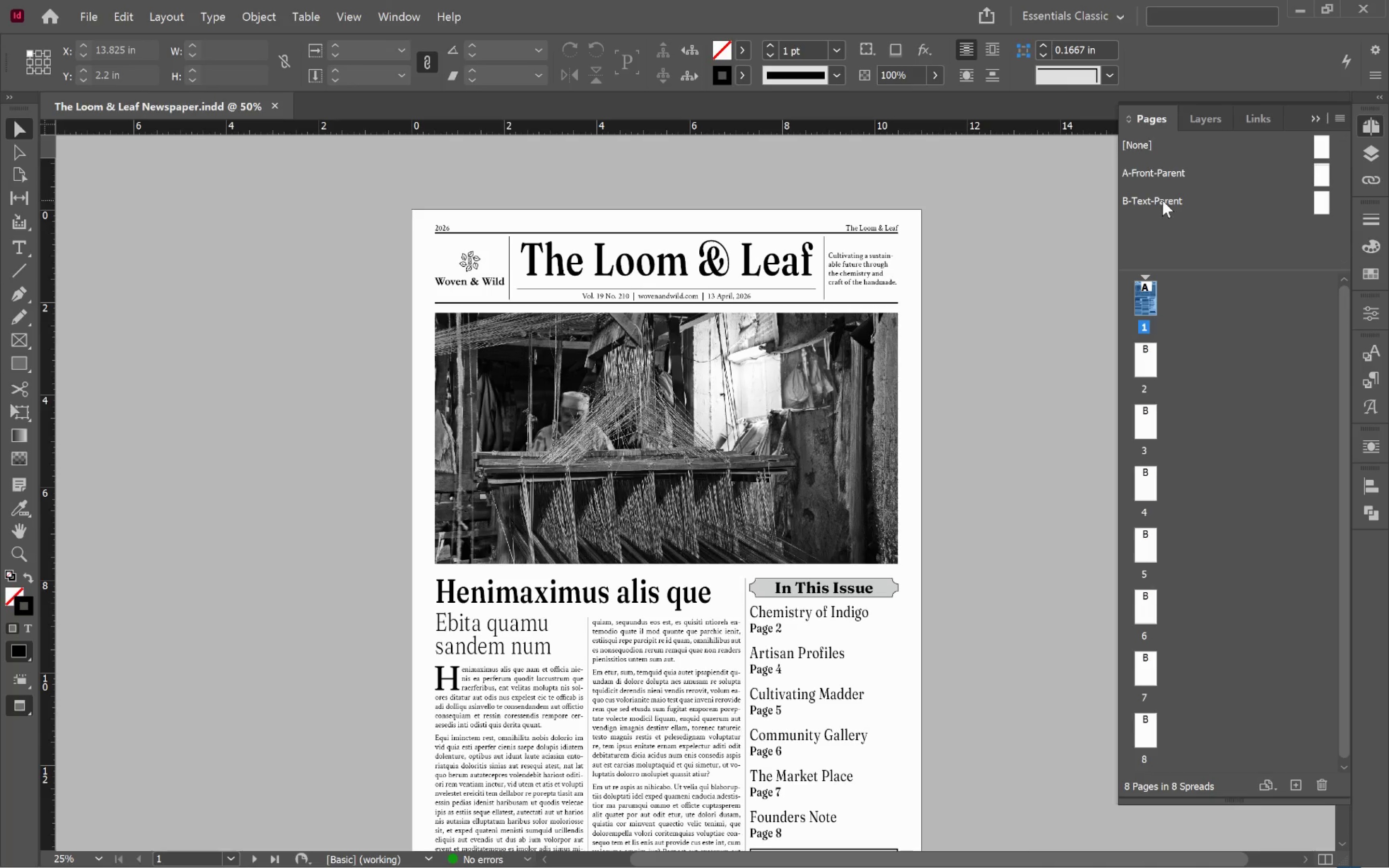 
double_click([1162, 199])
 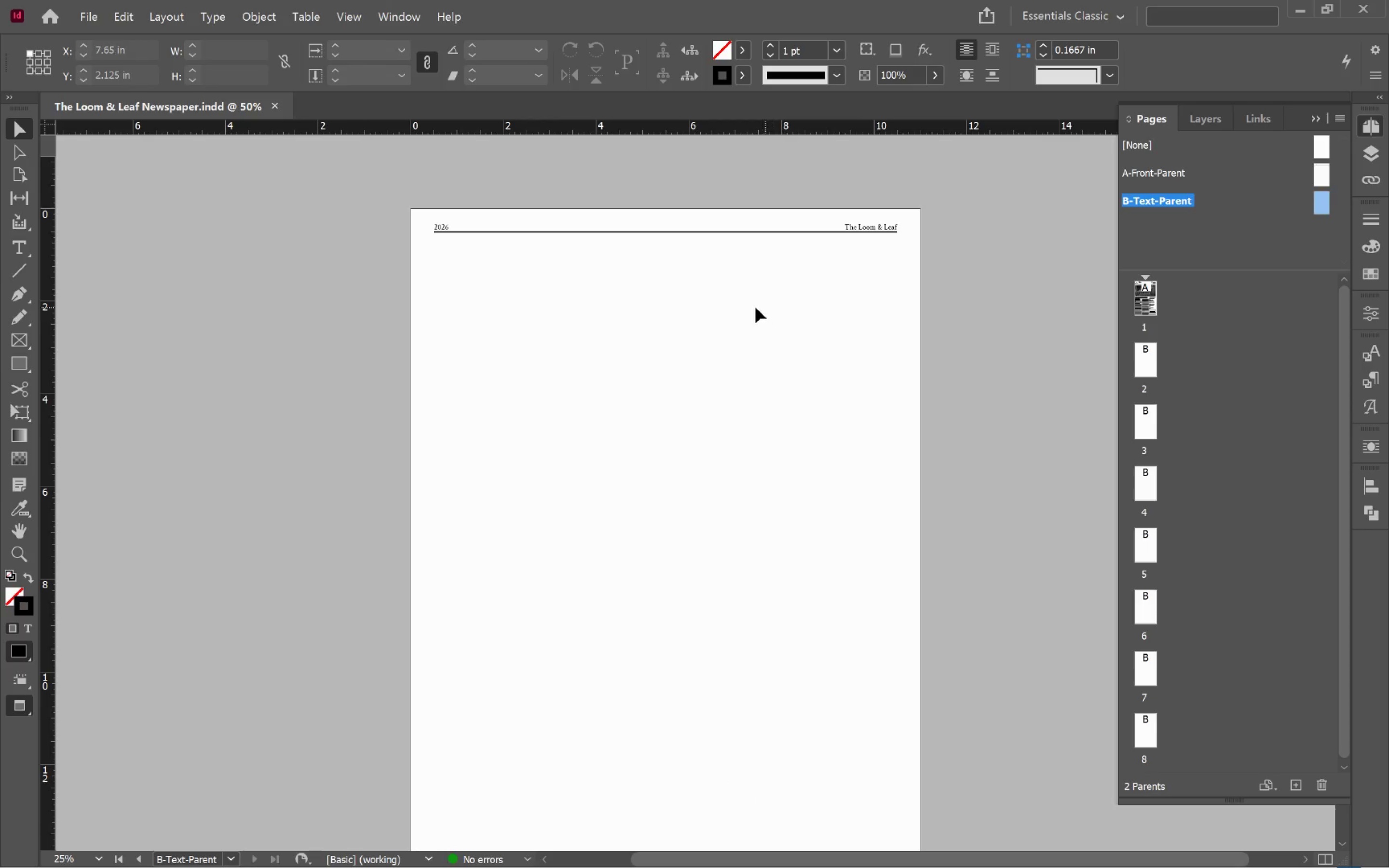 
left_click([755, 307])
 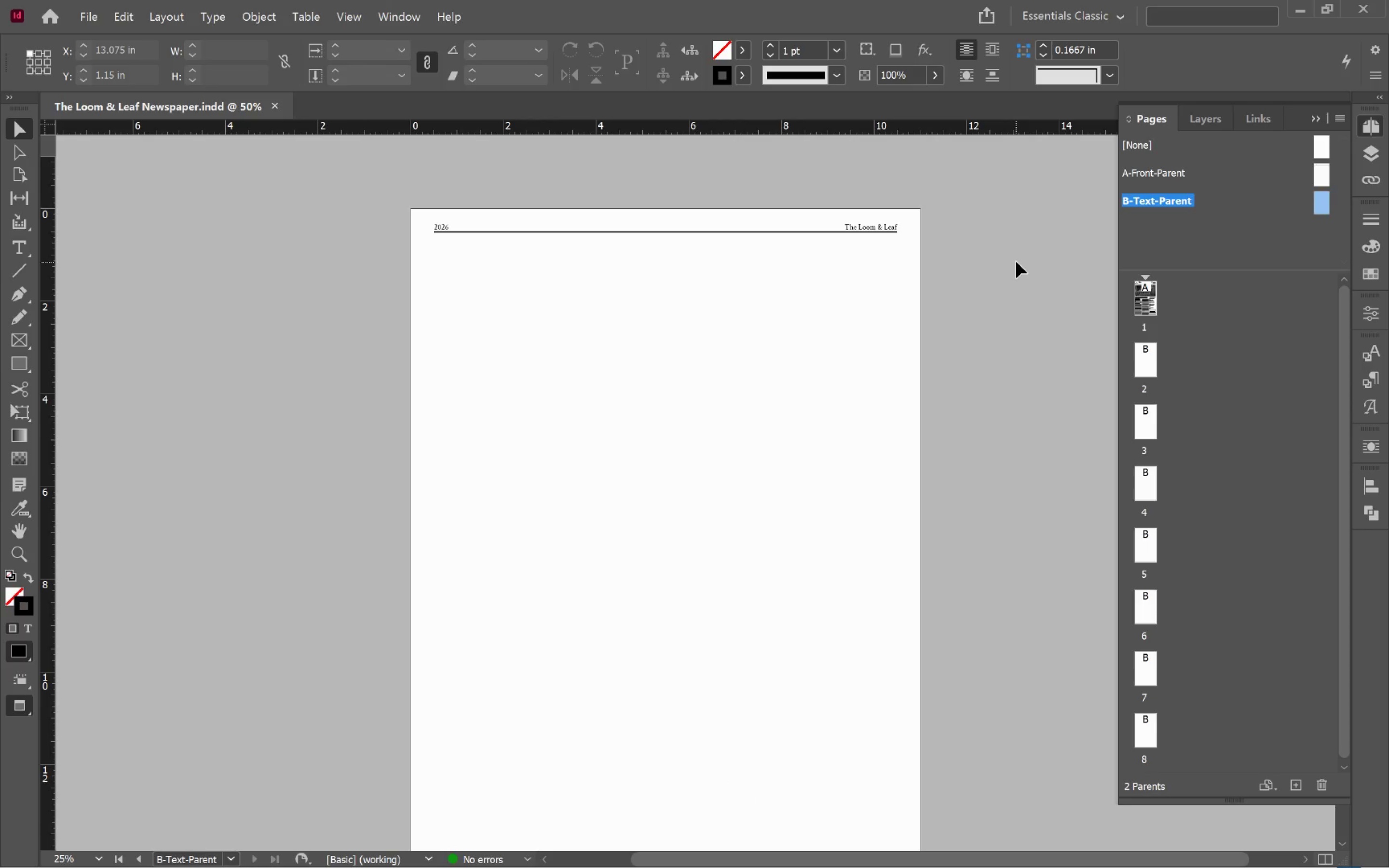 
wait(5.08)
 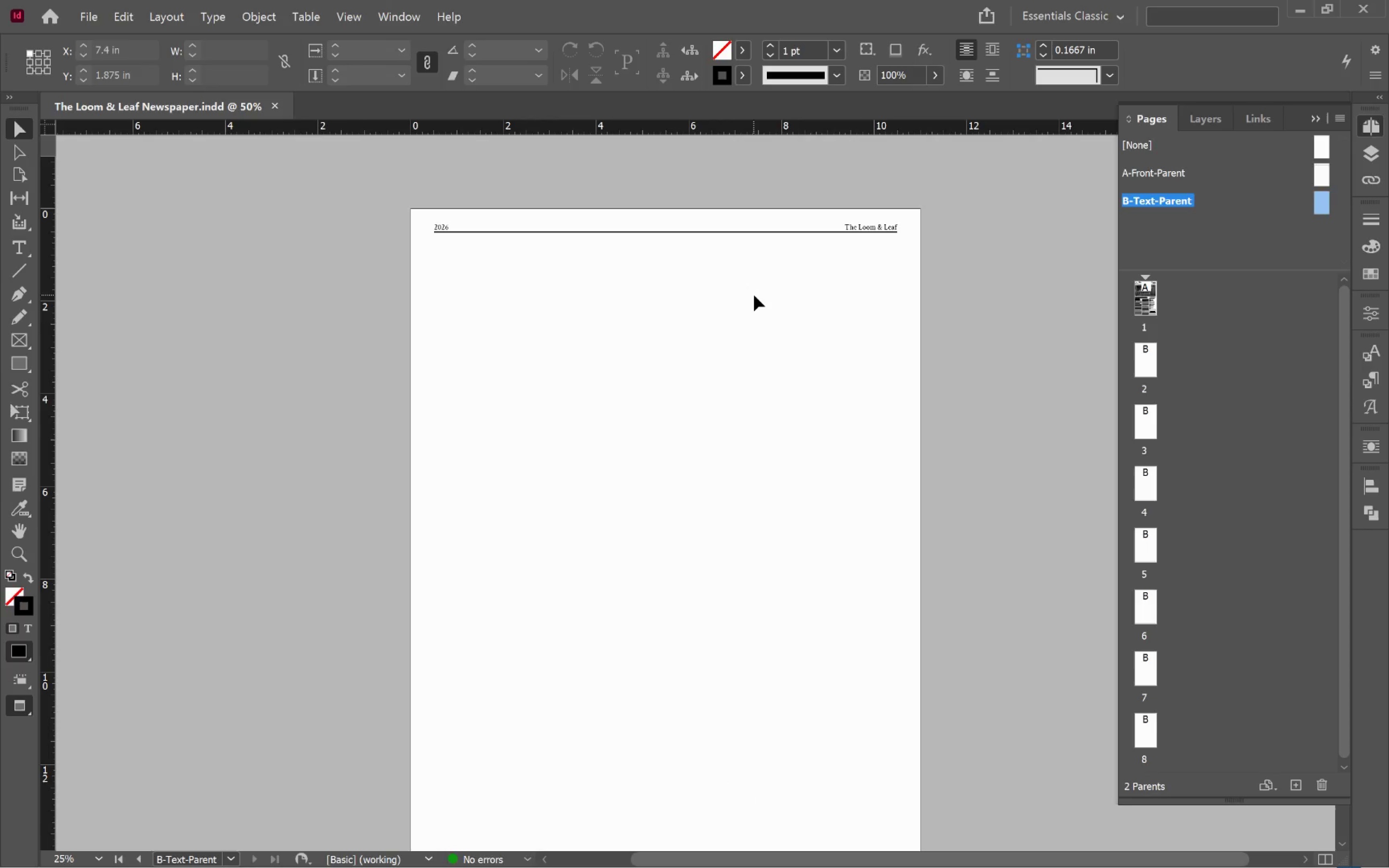 
double_click([1168, 176])
 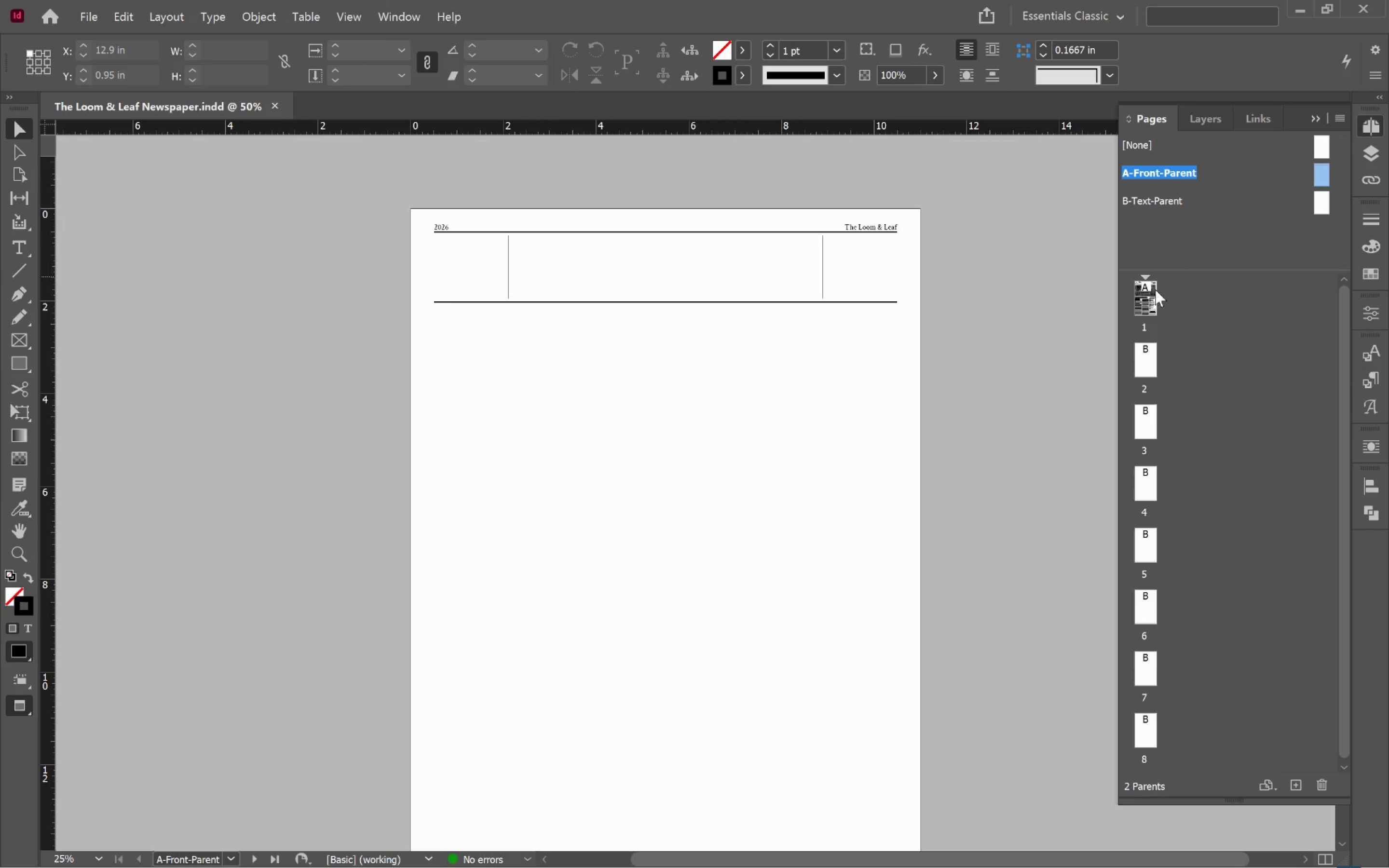 
double_click([1149, 300])
 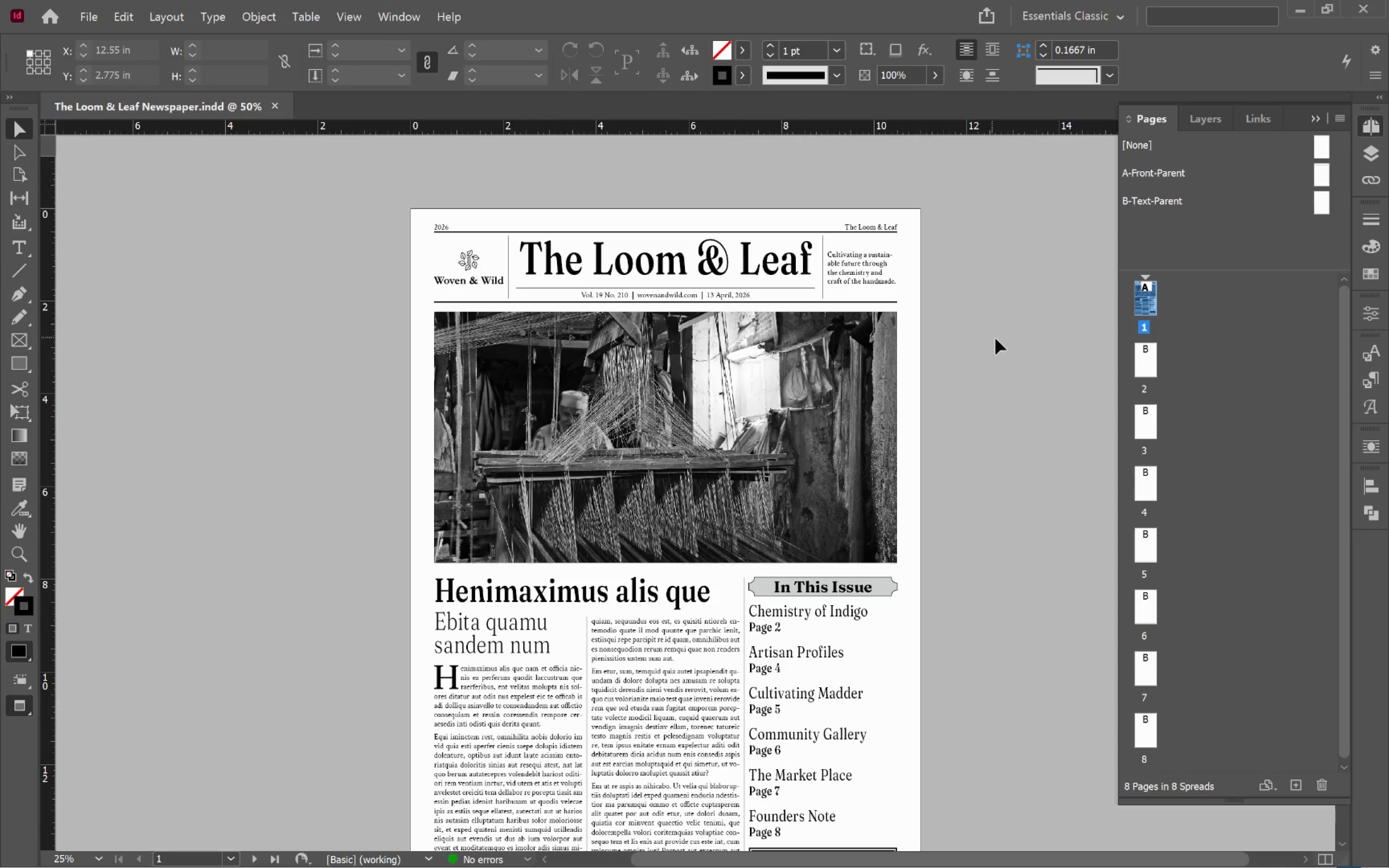 
left_click([1000, 338])
 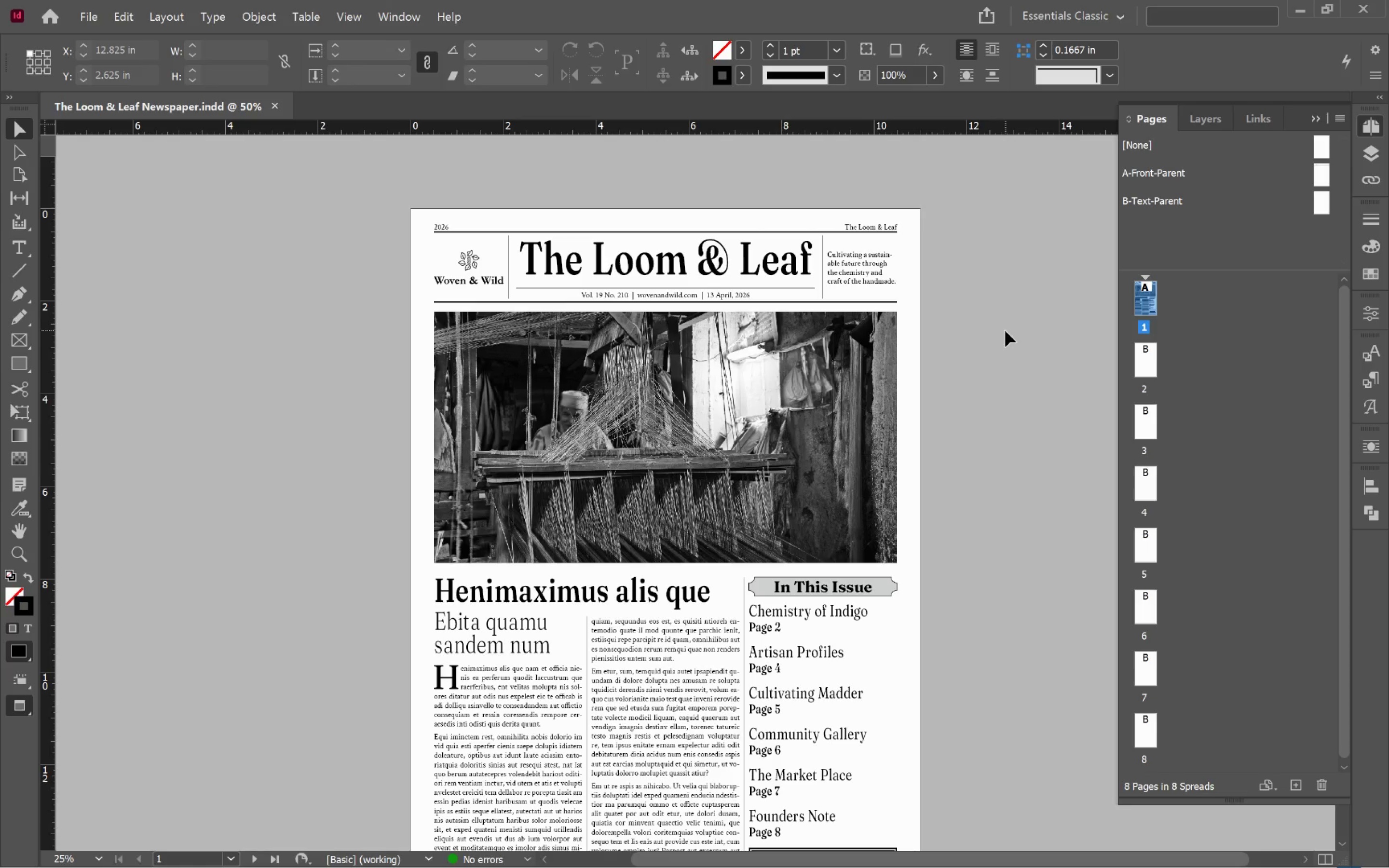 
key(Alt+Control+Tab)
 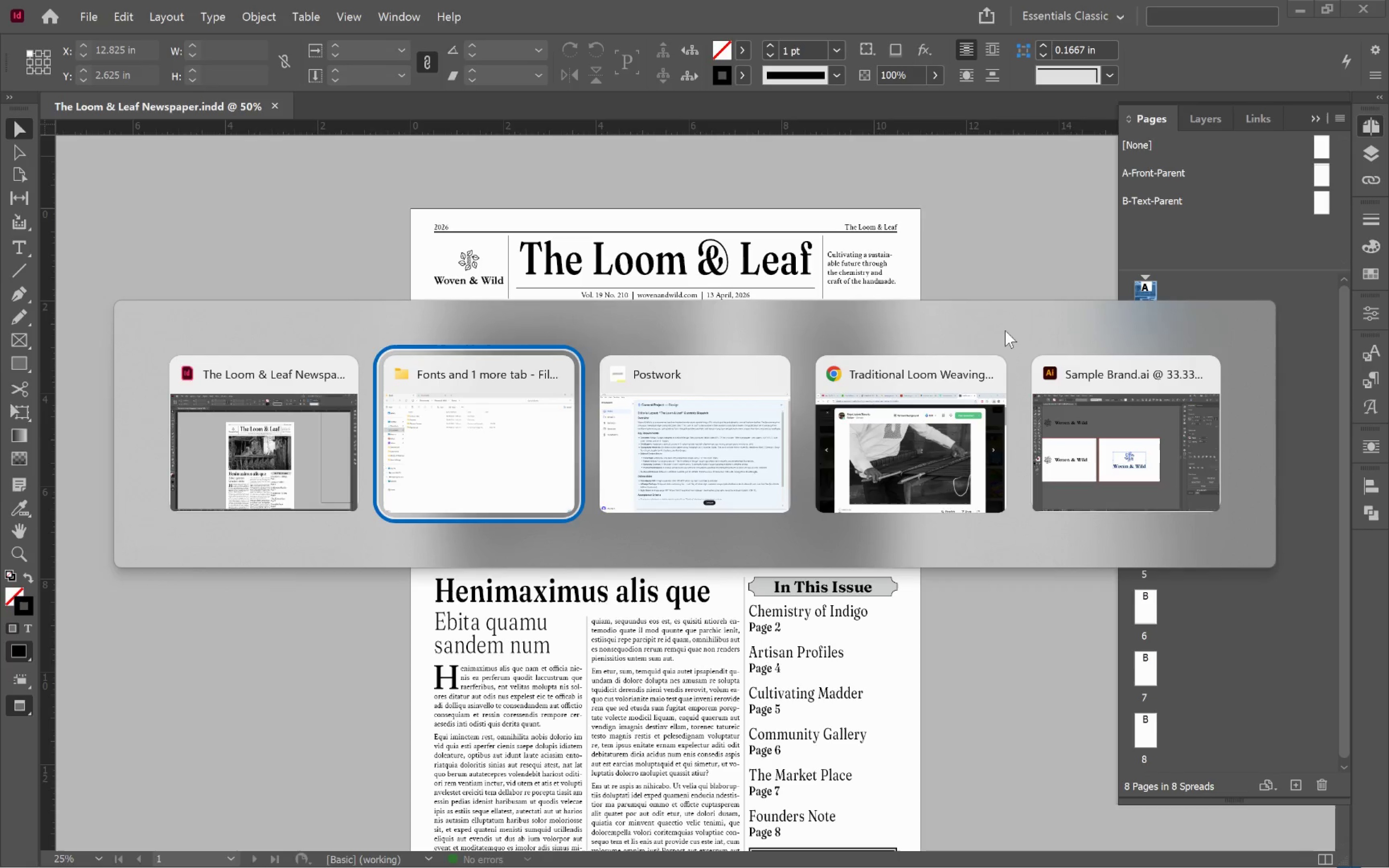 
key(Alt+Control+Tab)